 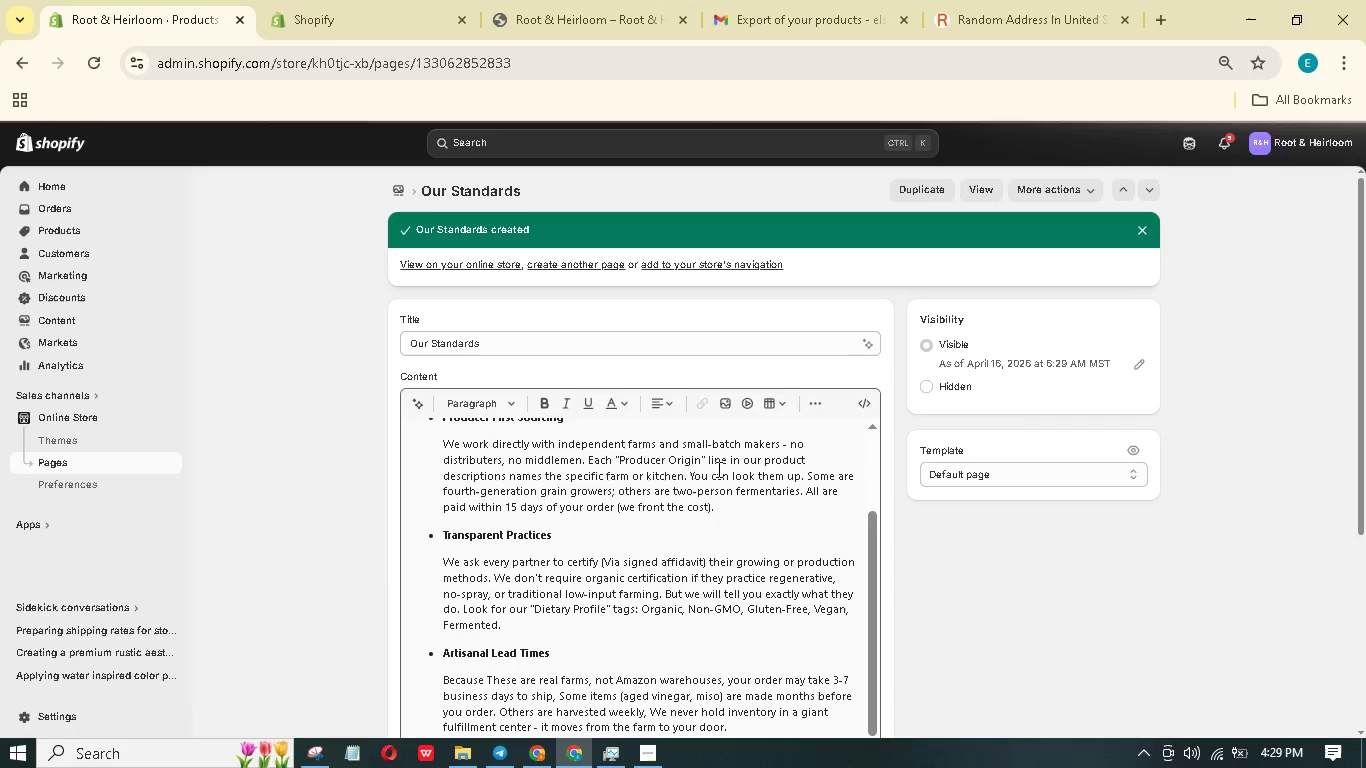 
scroll: coordinate [911, 533], scroll_direction: down, amount: 10.0
 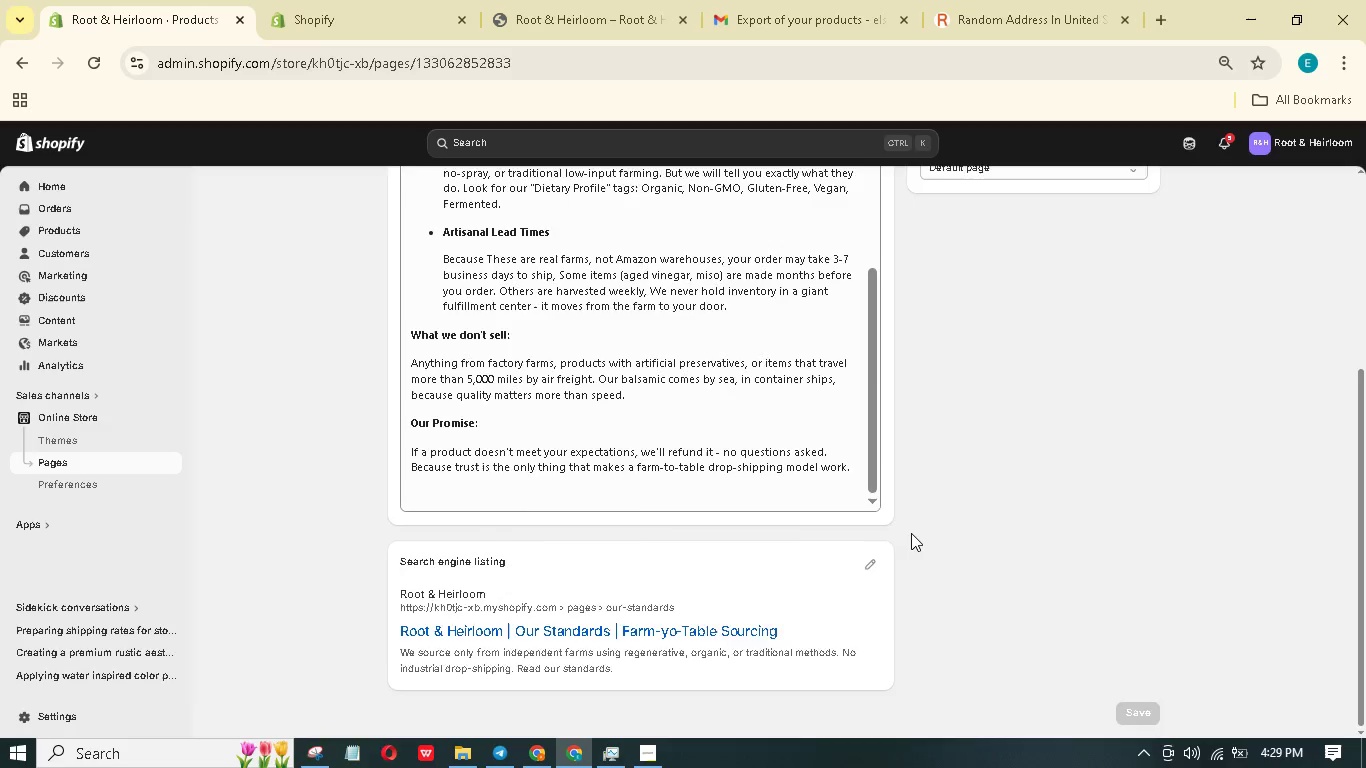 
scroll: coordinate [911, 533], scroll_direction: up, amount: 12.0
 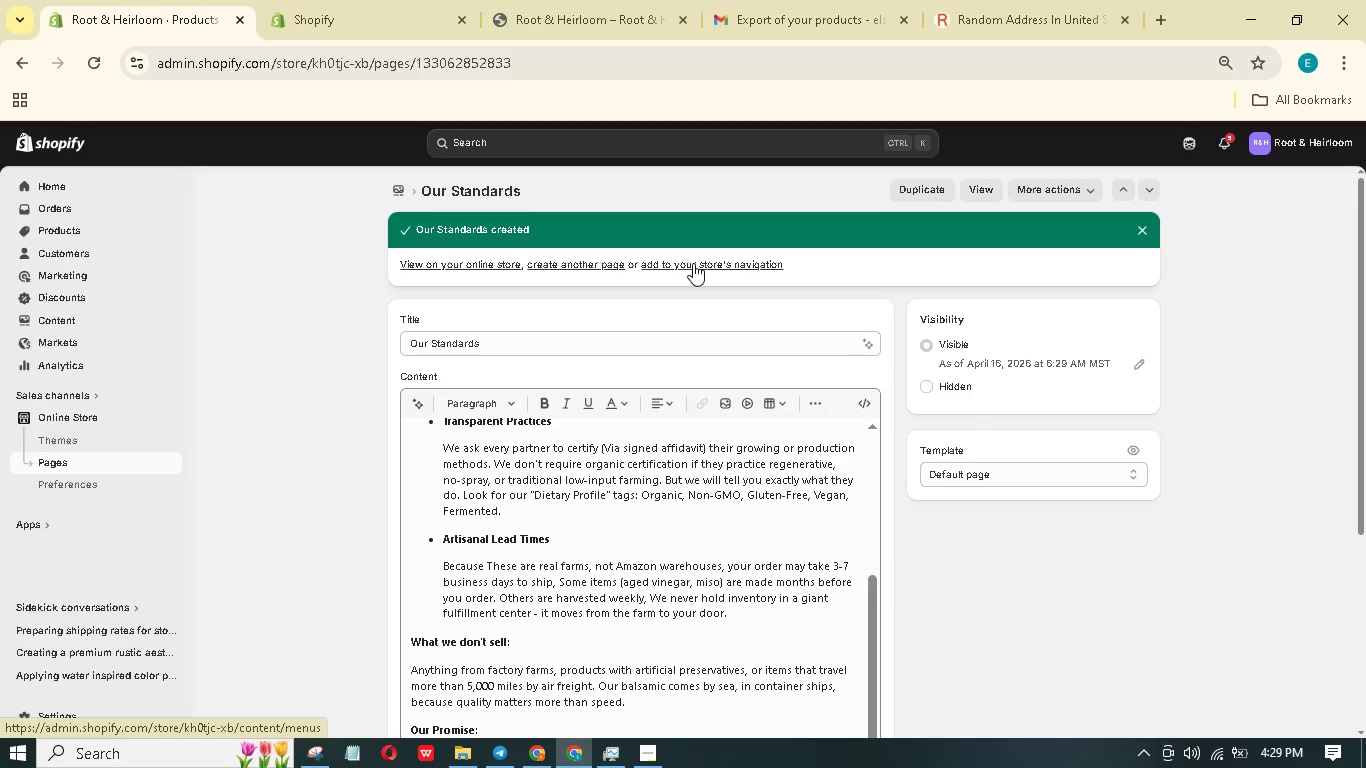 
left_click([693, 263])
 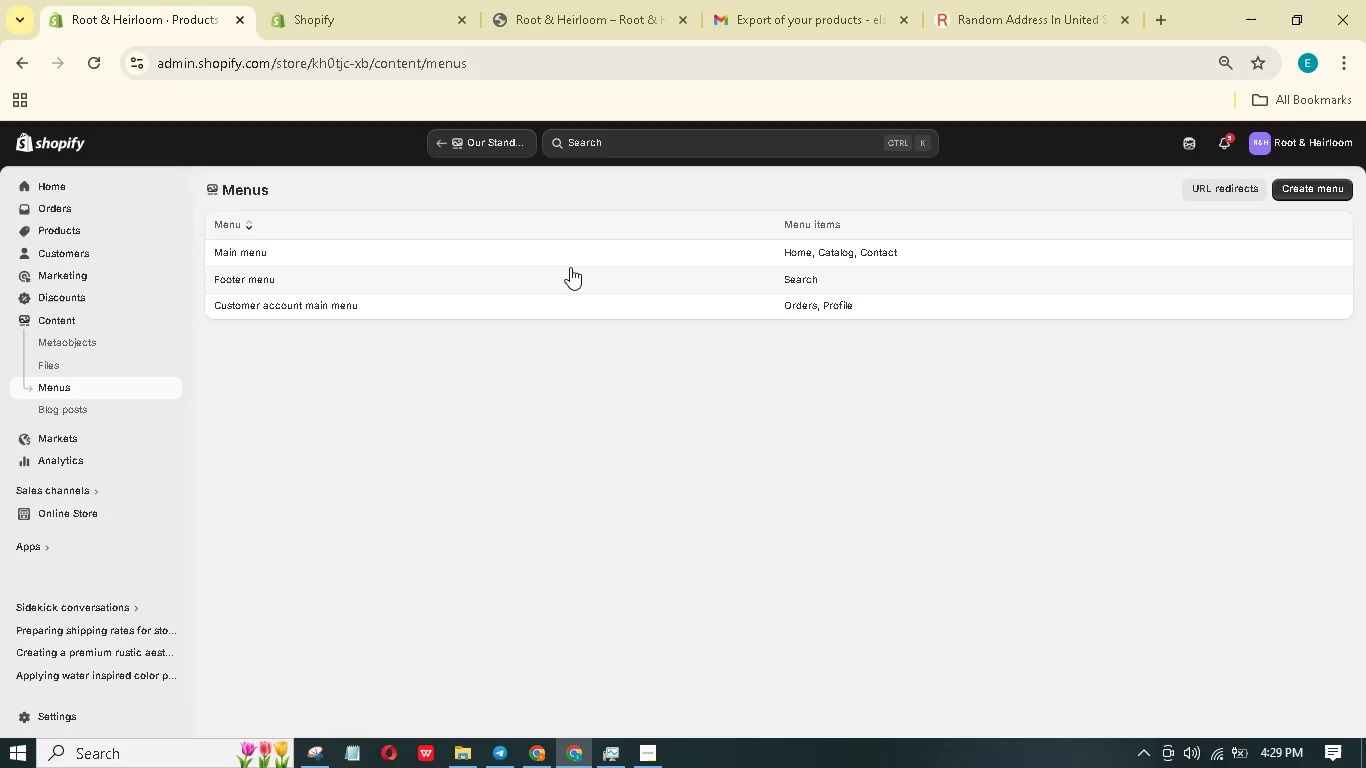 
wait(16.98)
 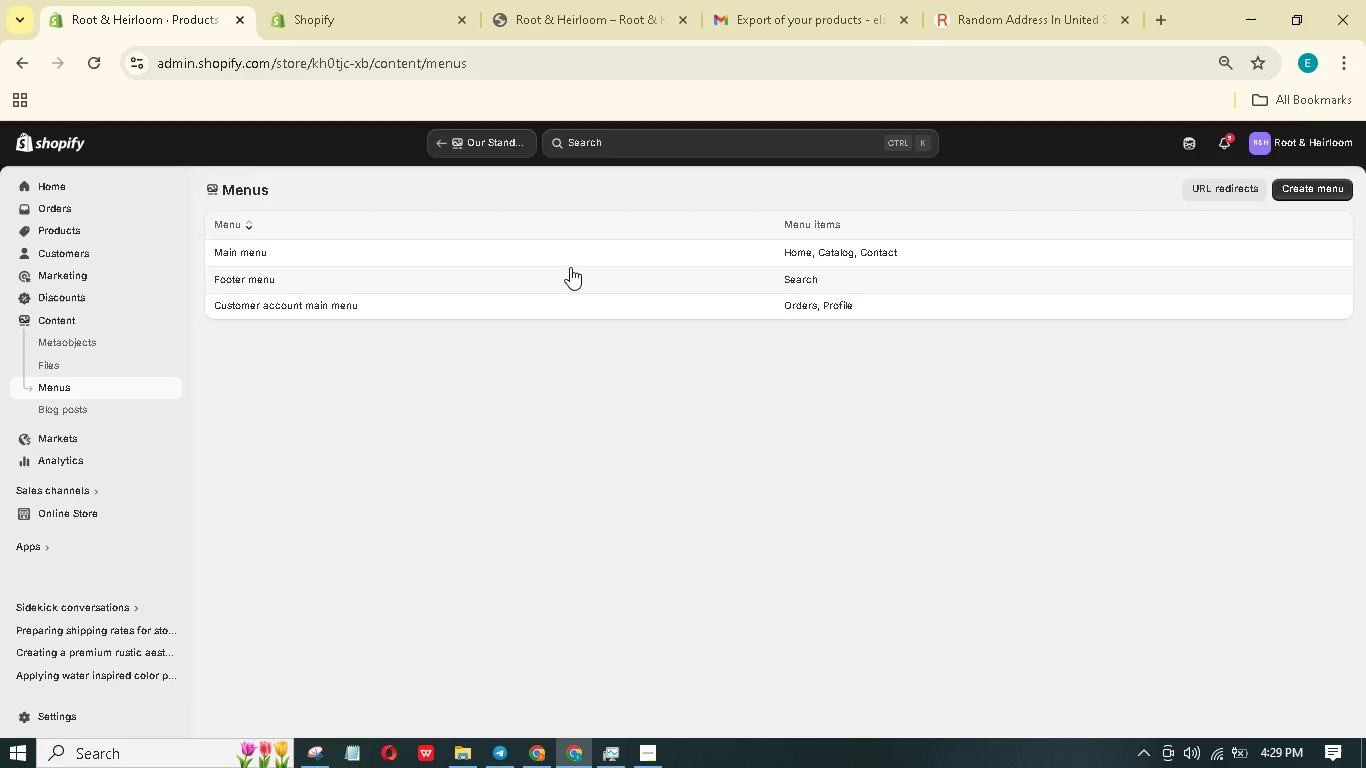 
left_click([907, 254])
 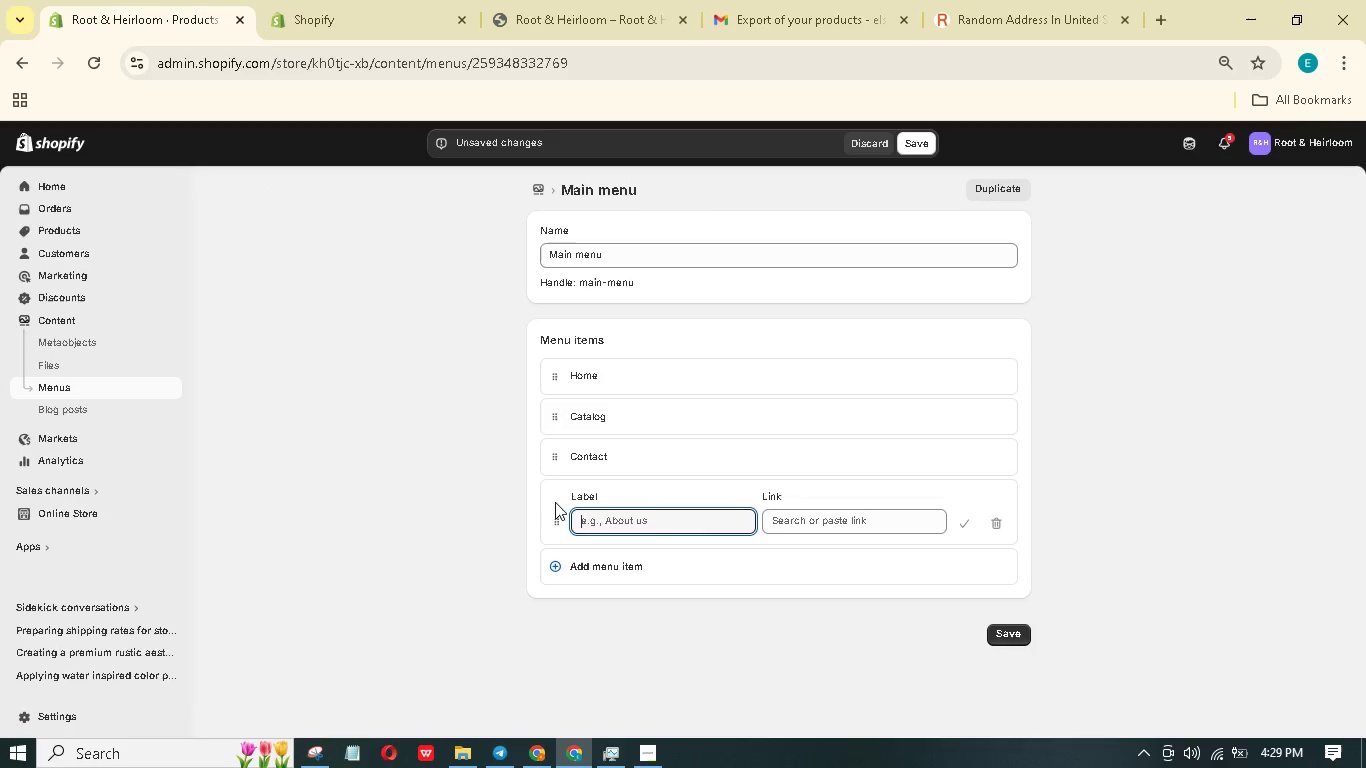 
type(OUr STandards)
 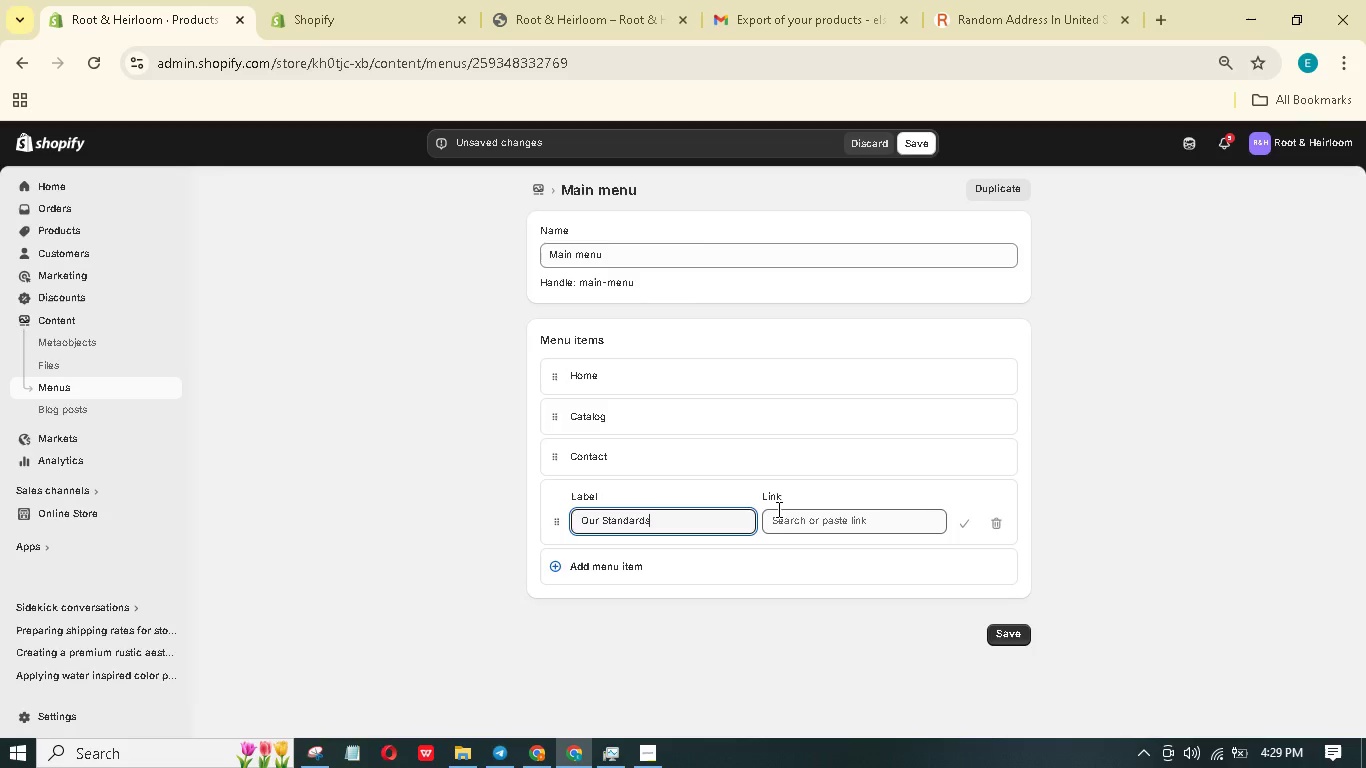 
left_click([785, 525])
 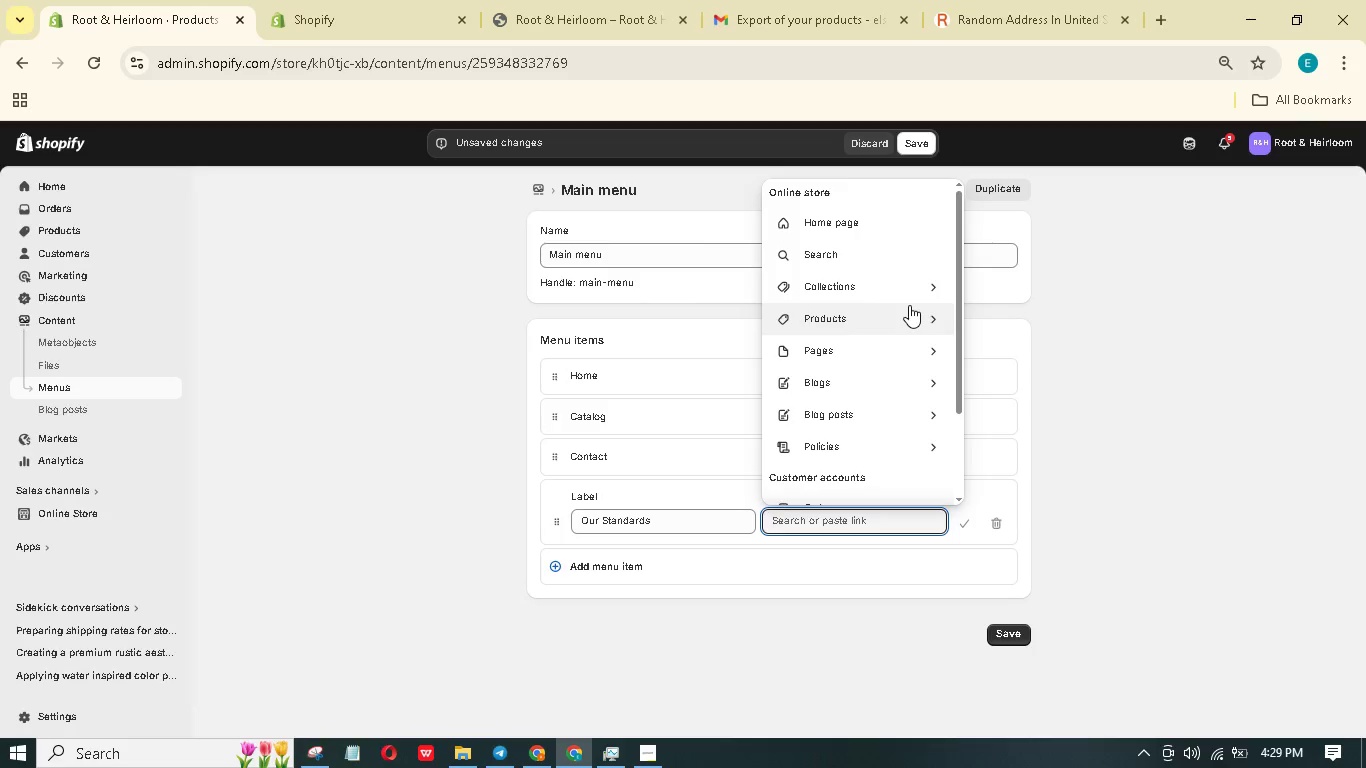 
left_click([903, 338])
 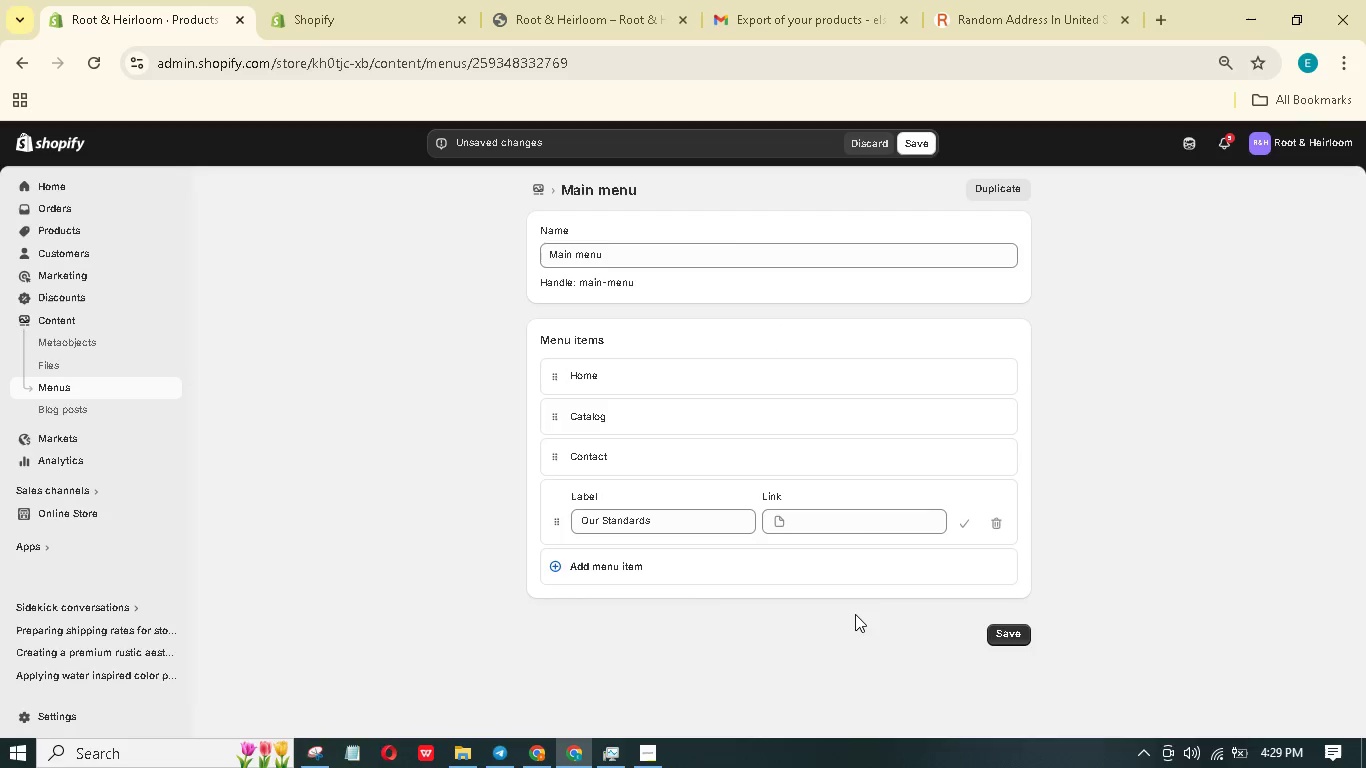 
left_click([959, 533])
 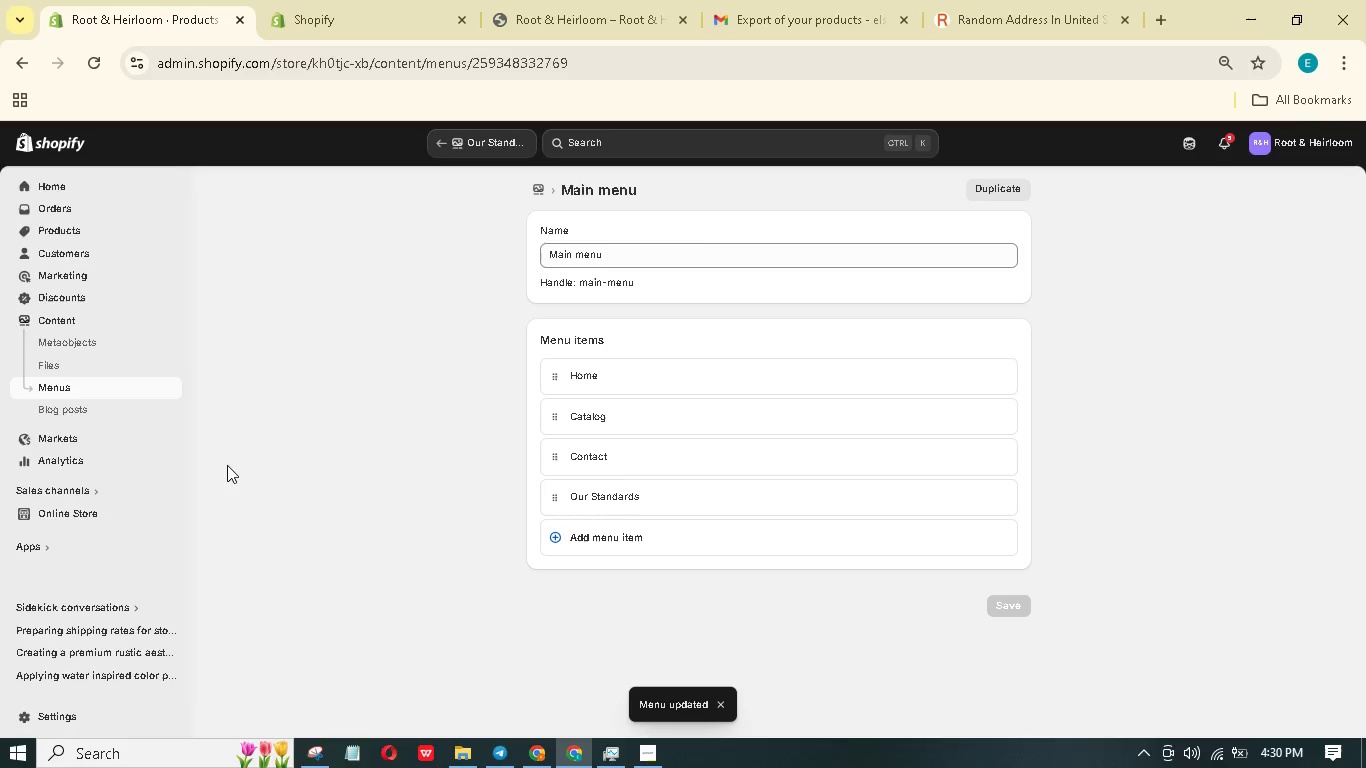 
wait(8.94)
 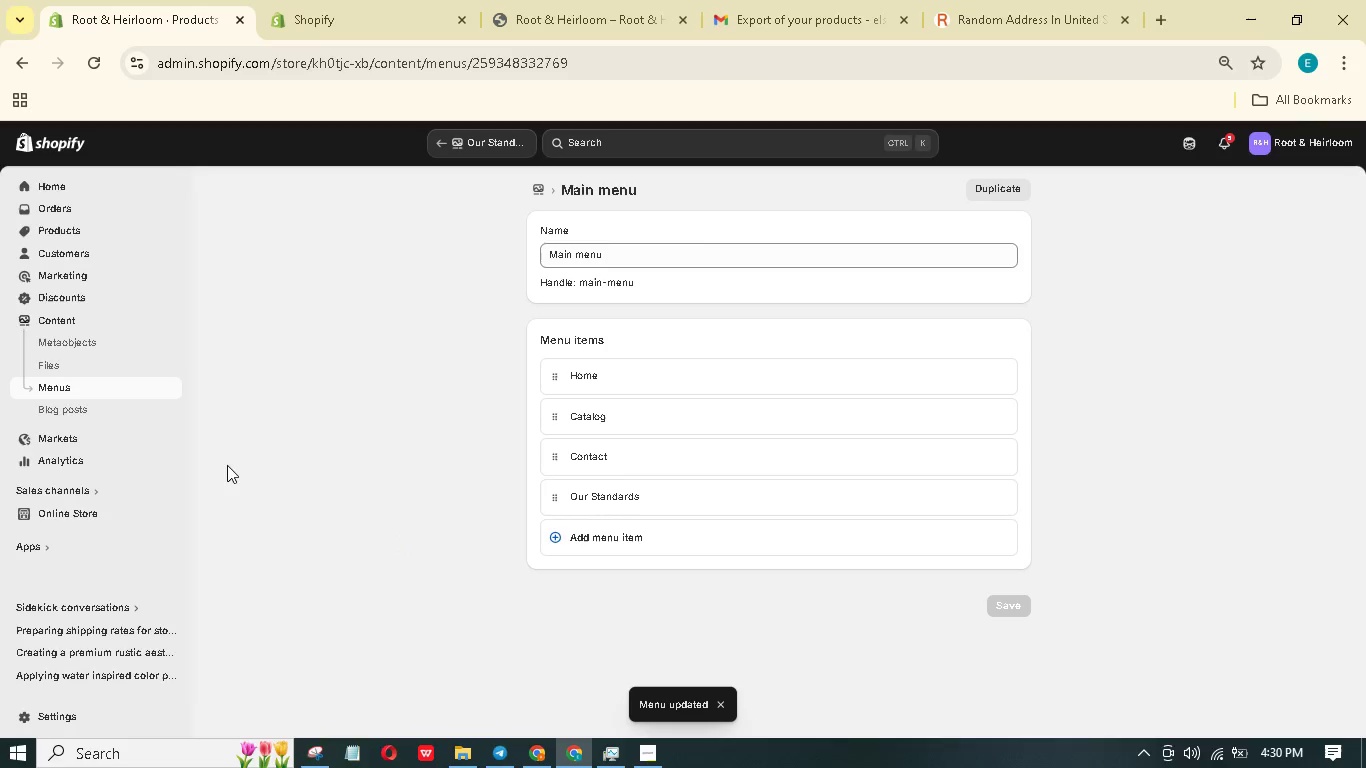 
left_click([98, 514])
 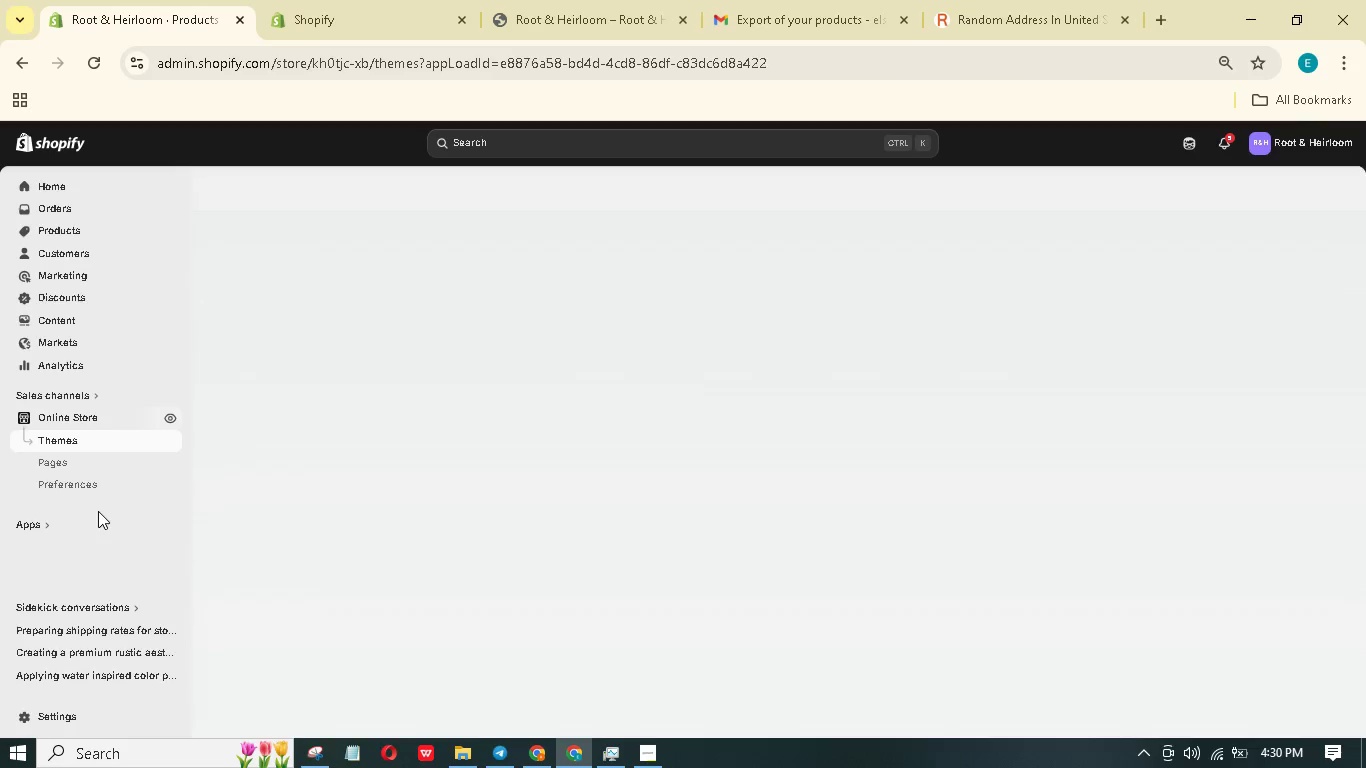 
left_click([80, 463])
 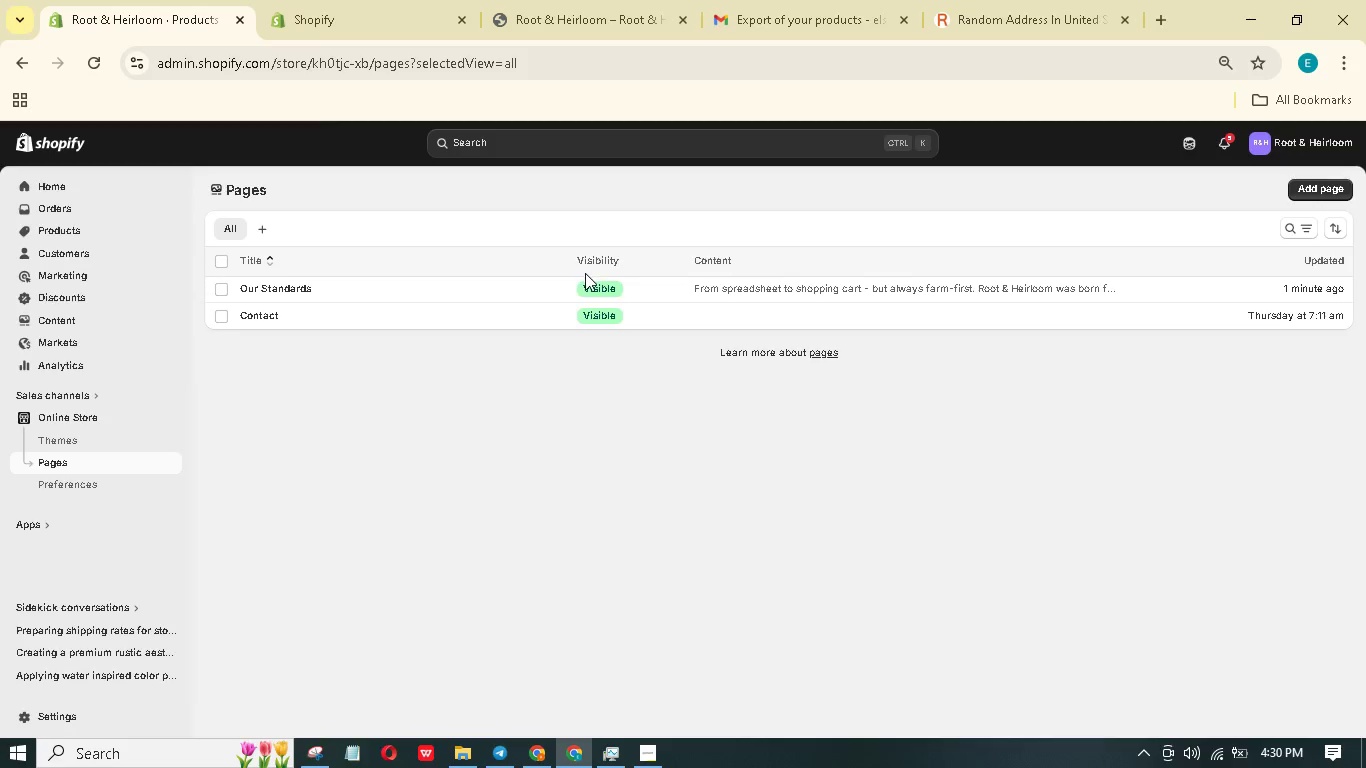 
left_click([1302, 182])
 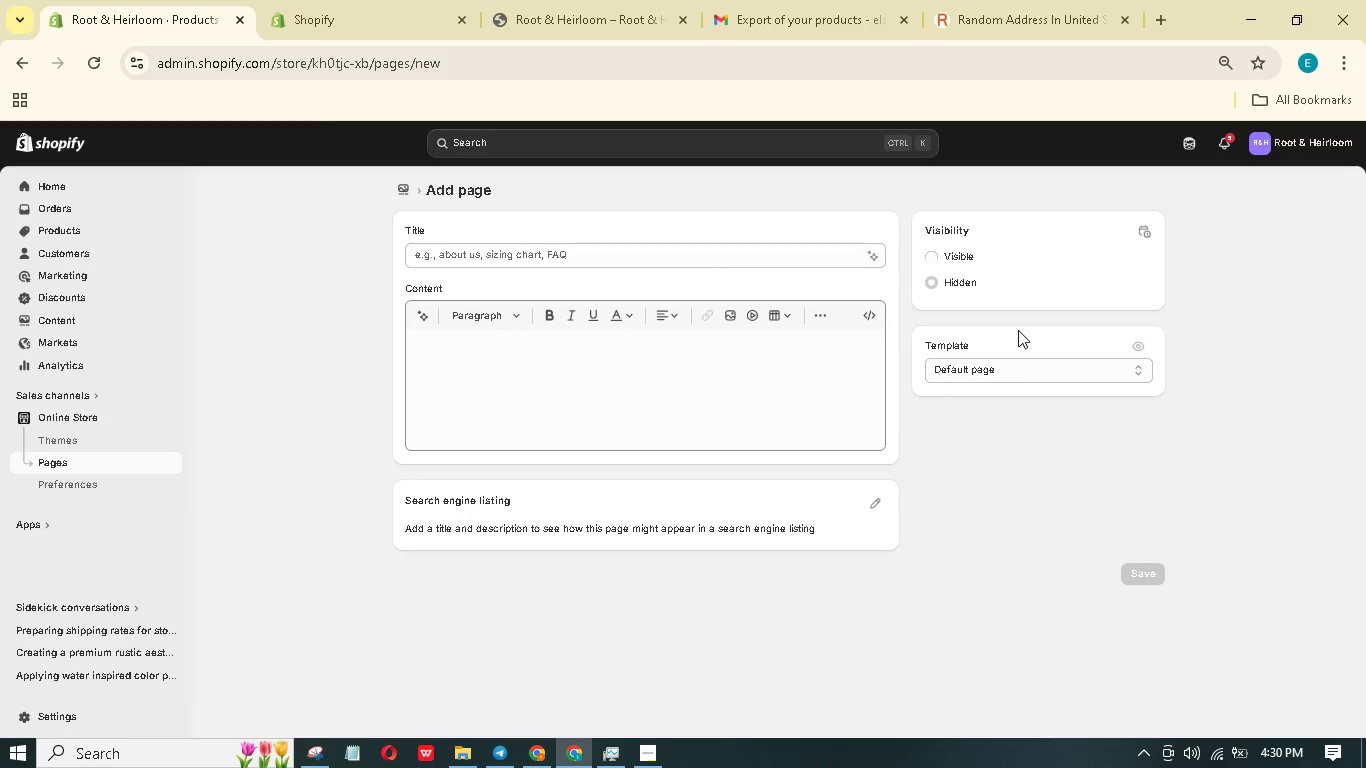 
wait(13.56)
 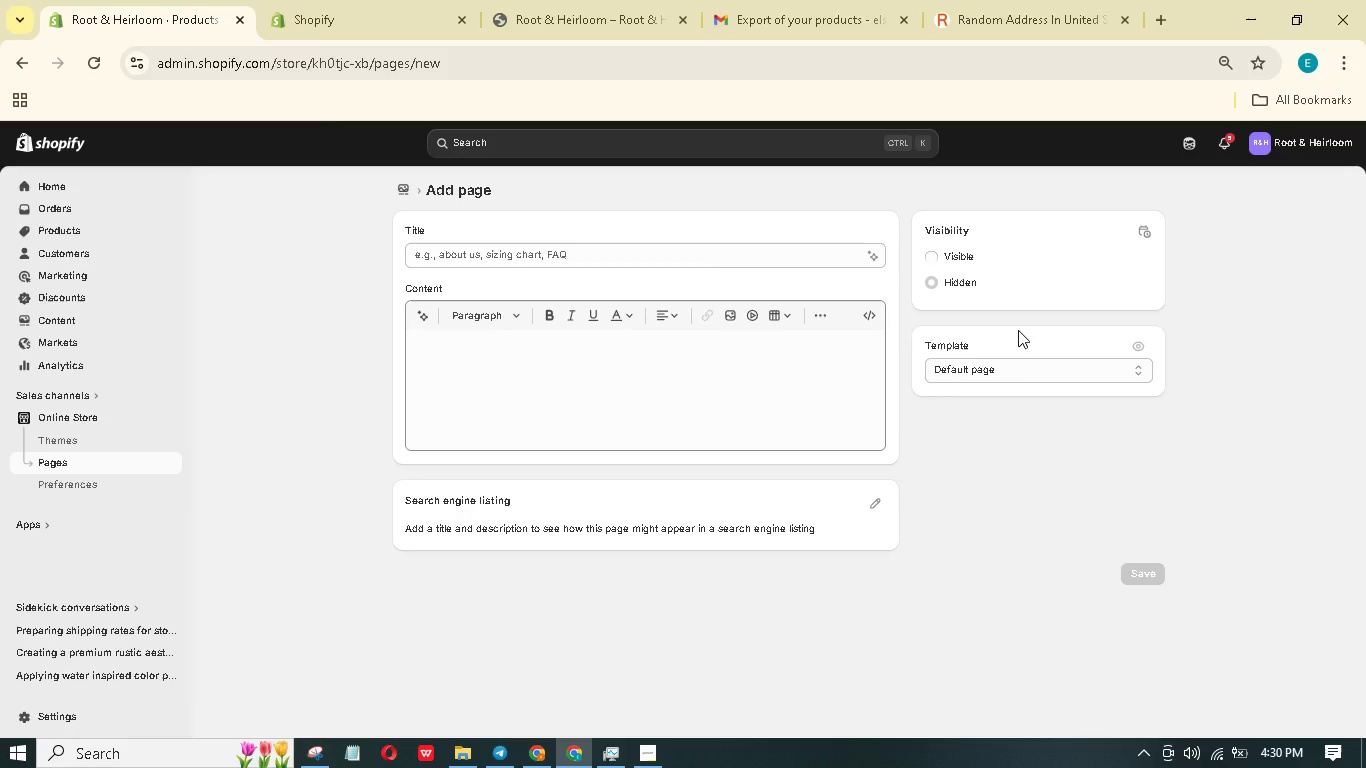 
type(Shipping FAQQ)
key(Backspace)
 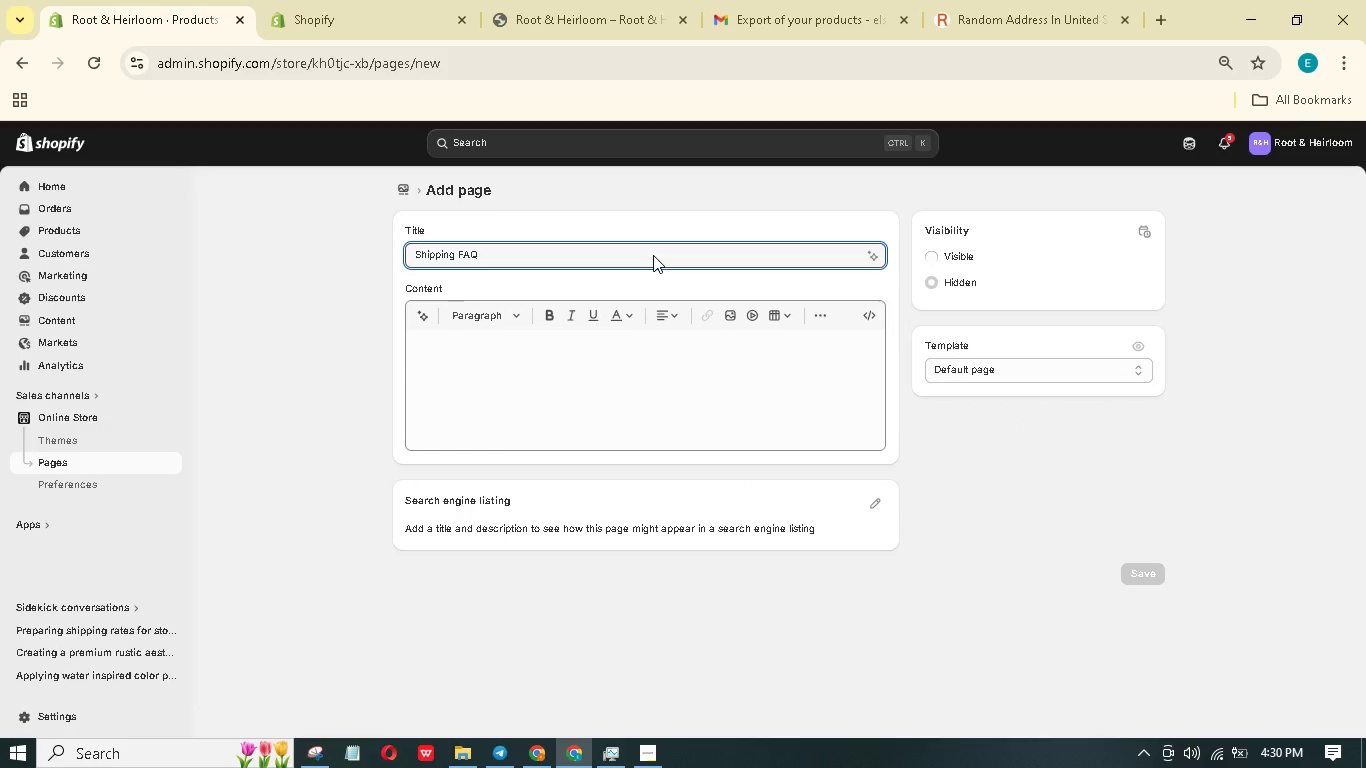 
left_click([673, 385])
 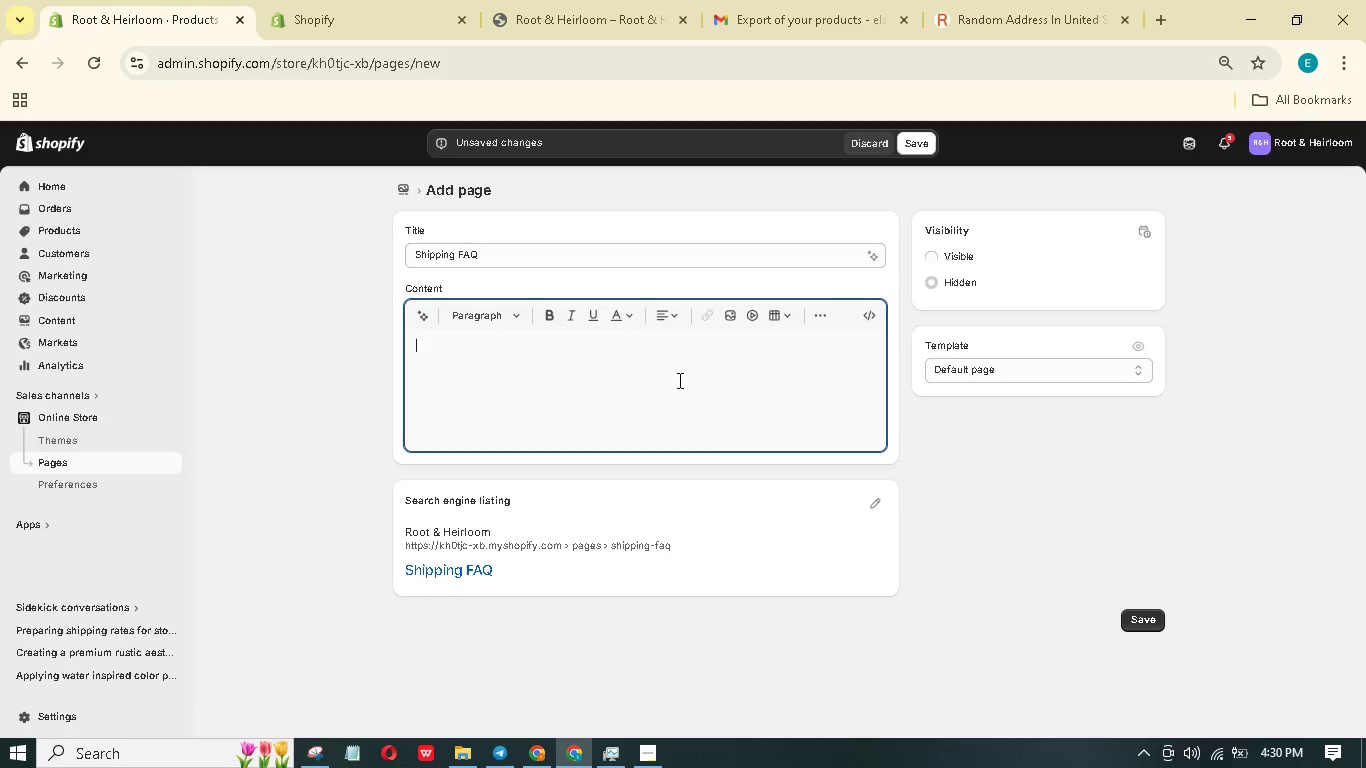 
wait(9.36)
 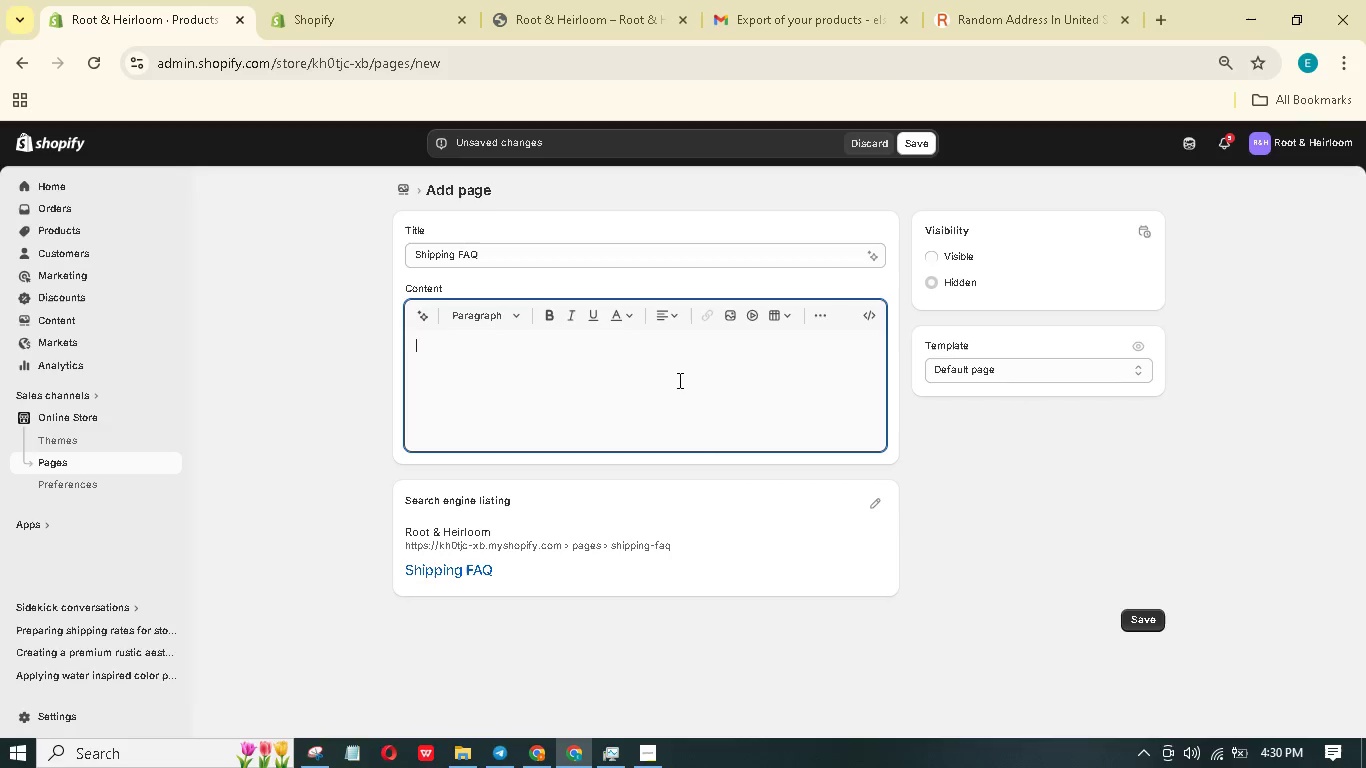 
type(How long will my order take?)
 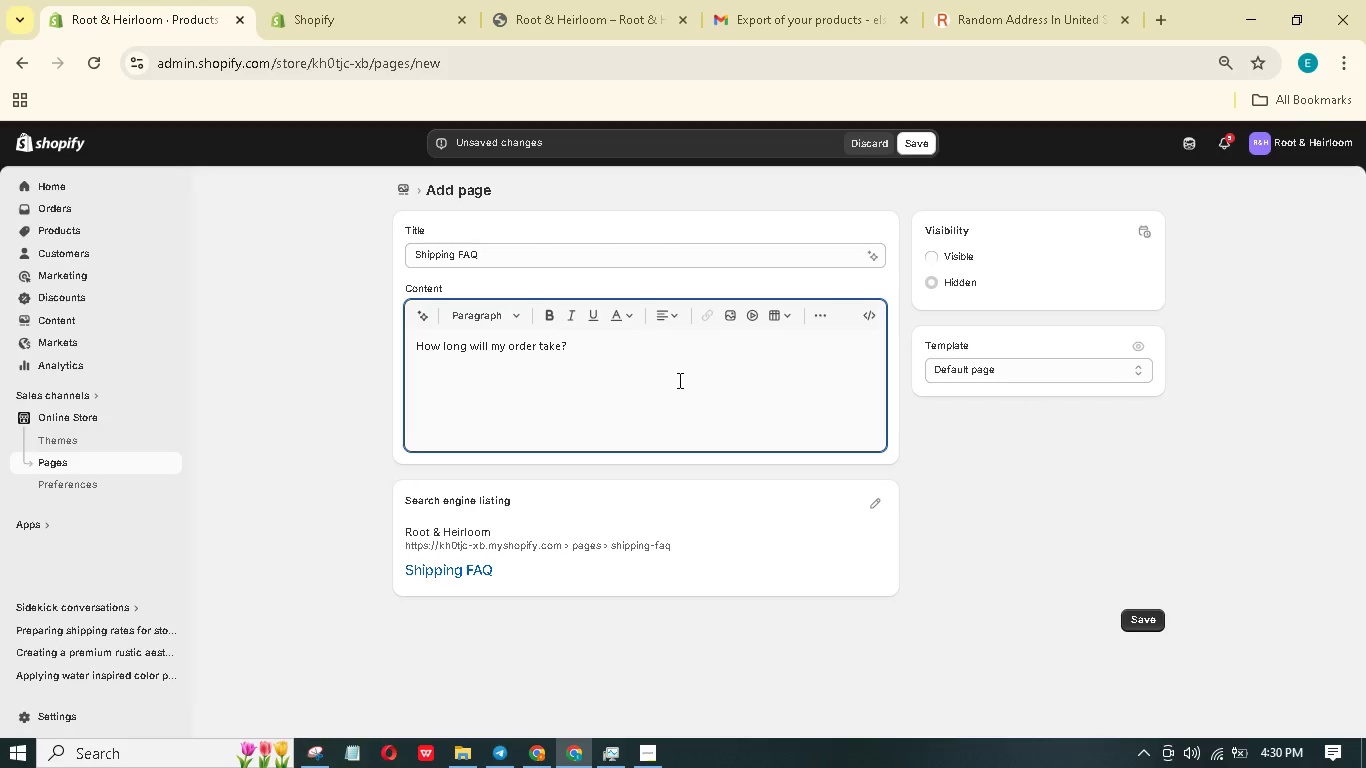 
wait(5.31)
 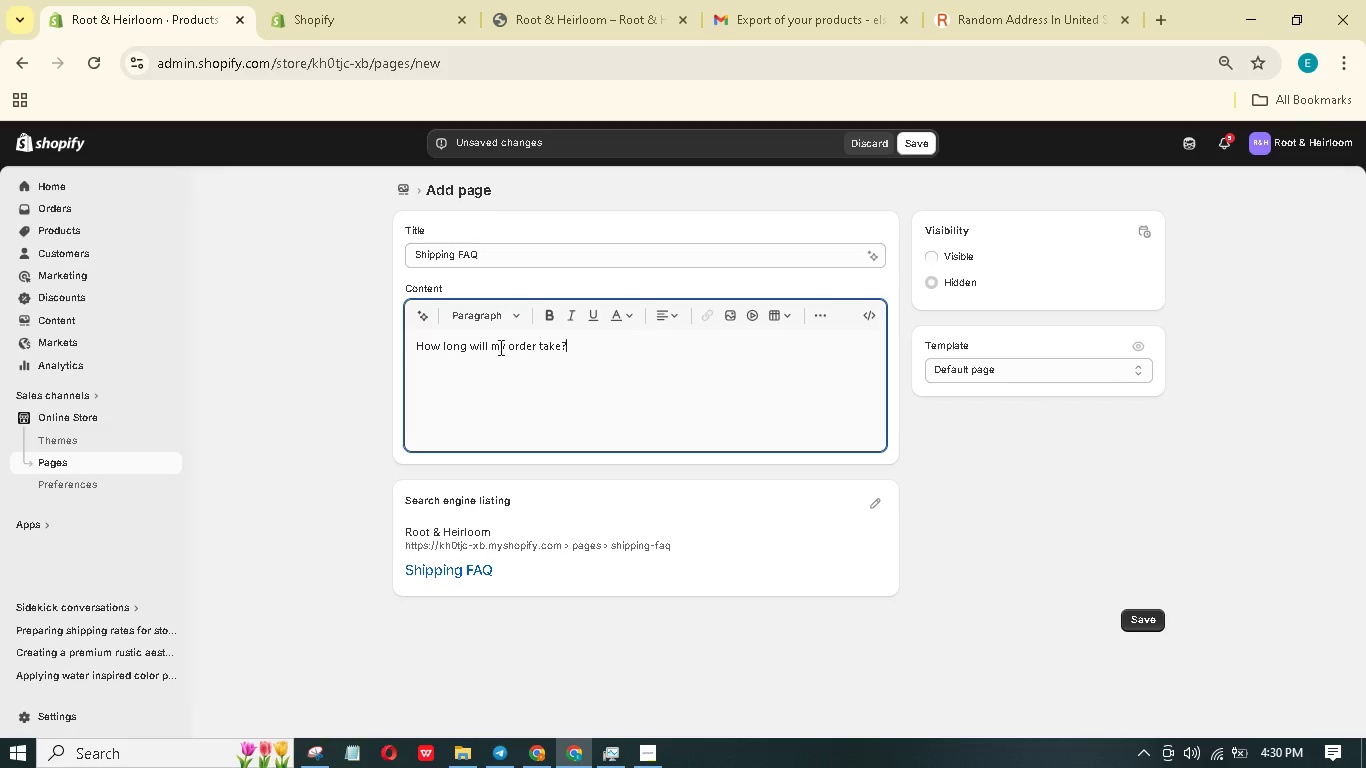 
left_click_drag(start_coordinate=[591, 347], to_coordinate=[396, 369])
 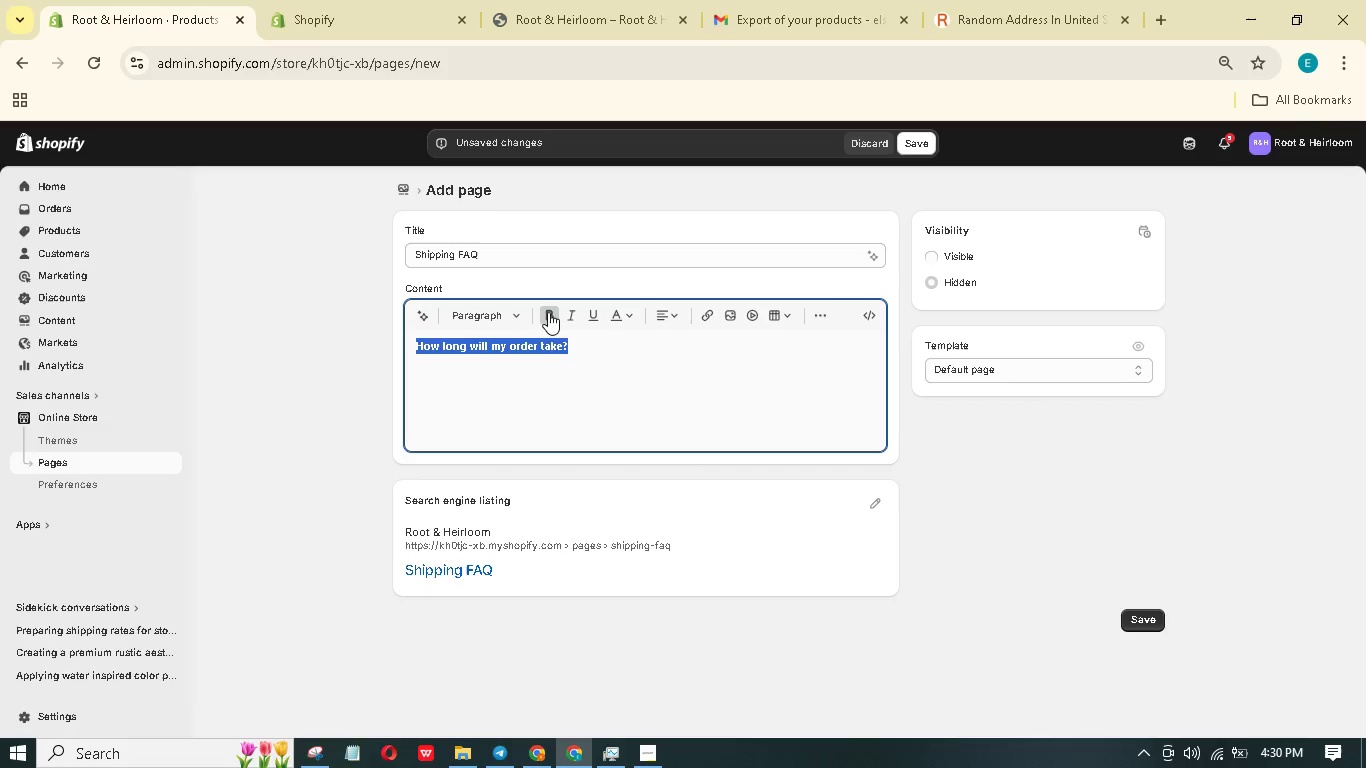 
left_click([622, 355])
 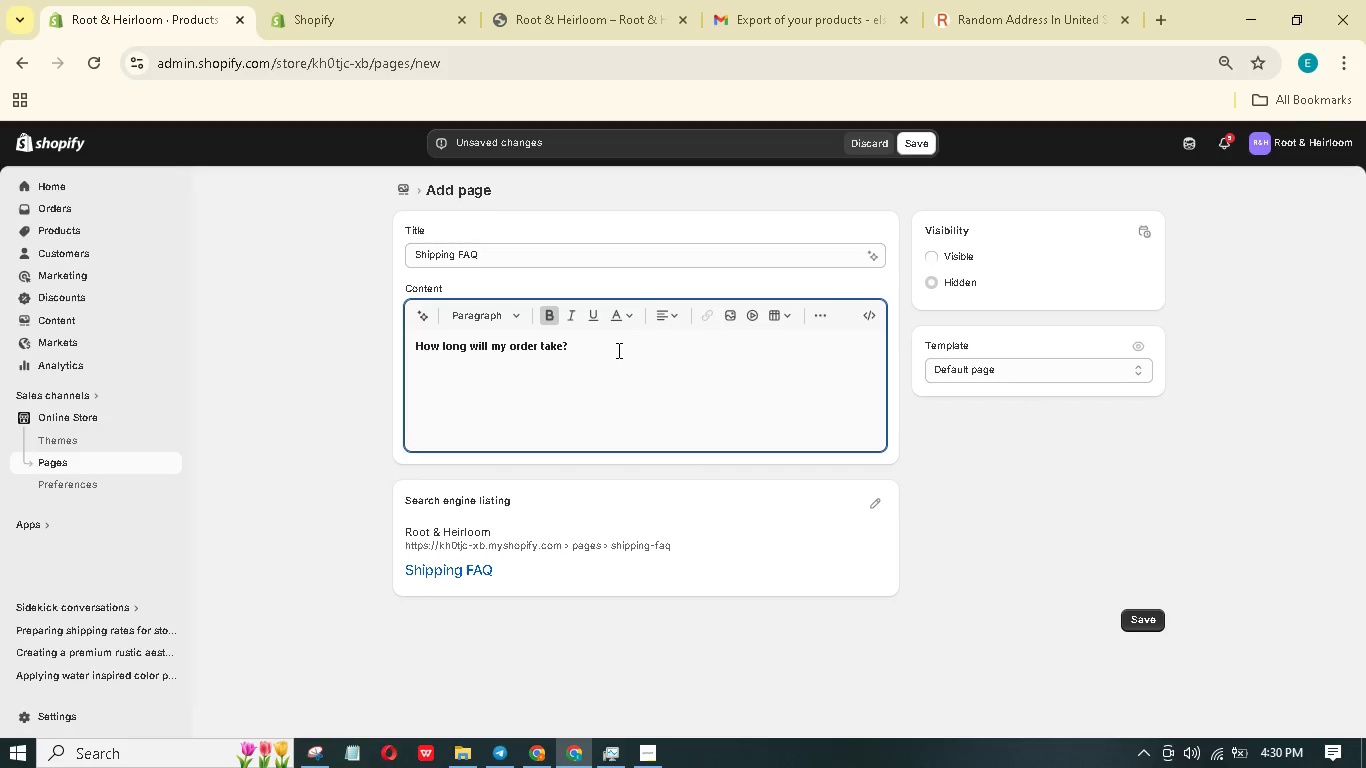 
key(Enter)
 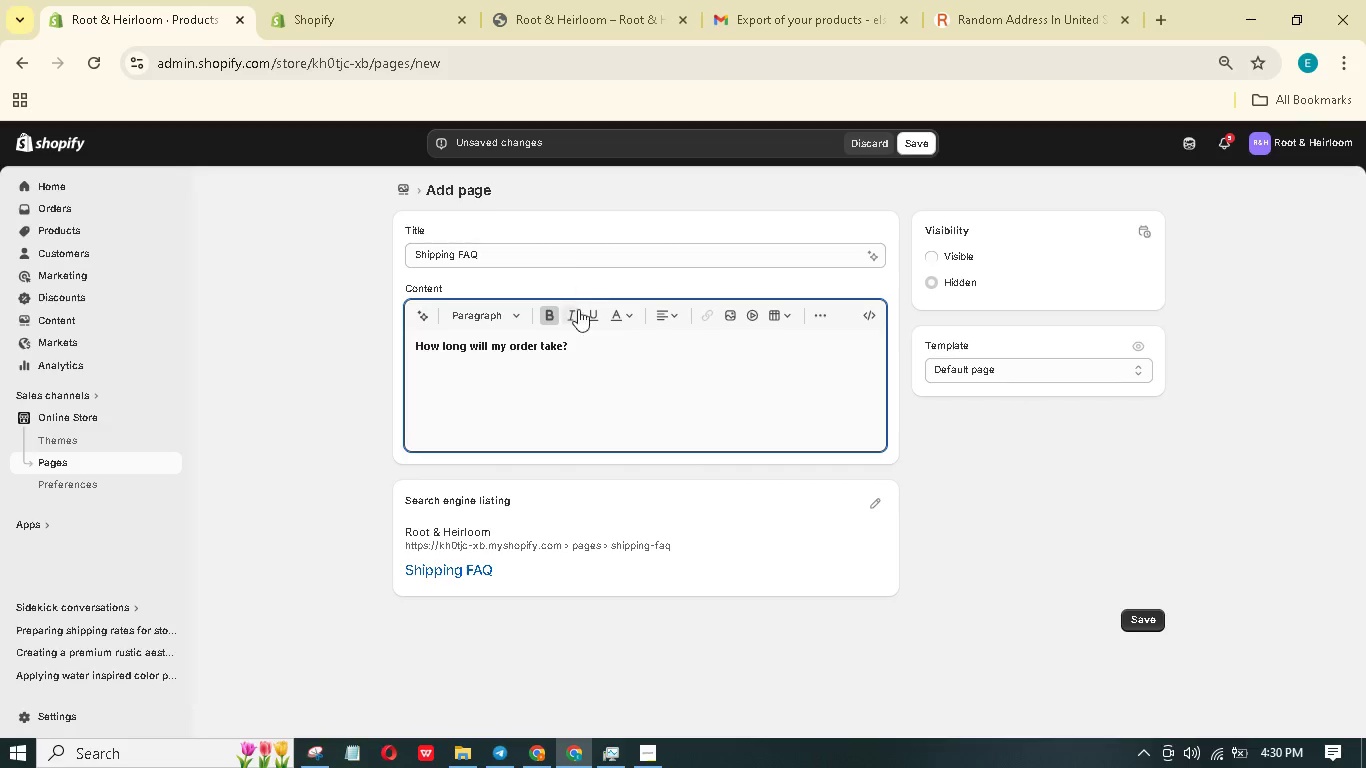 
left_click([554, 318])
 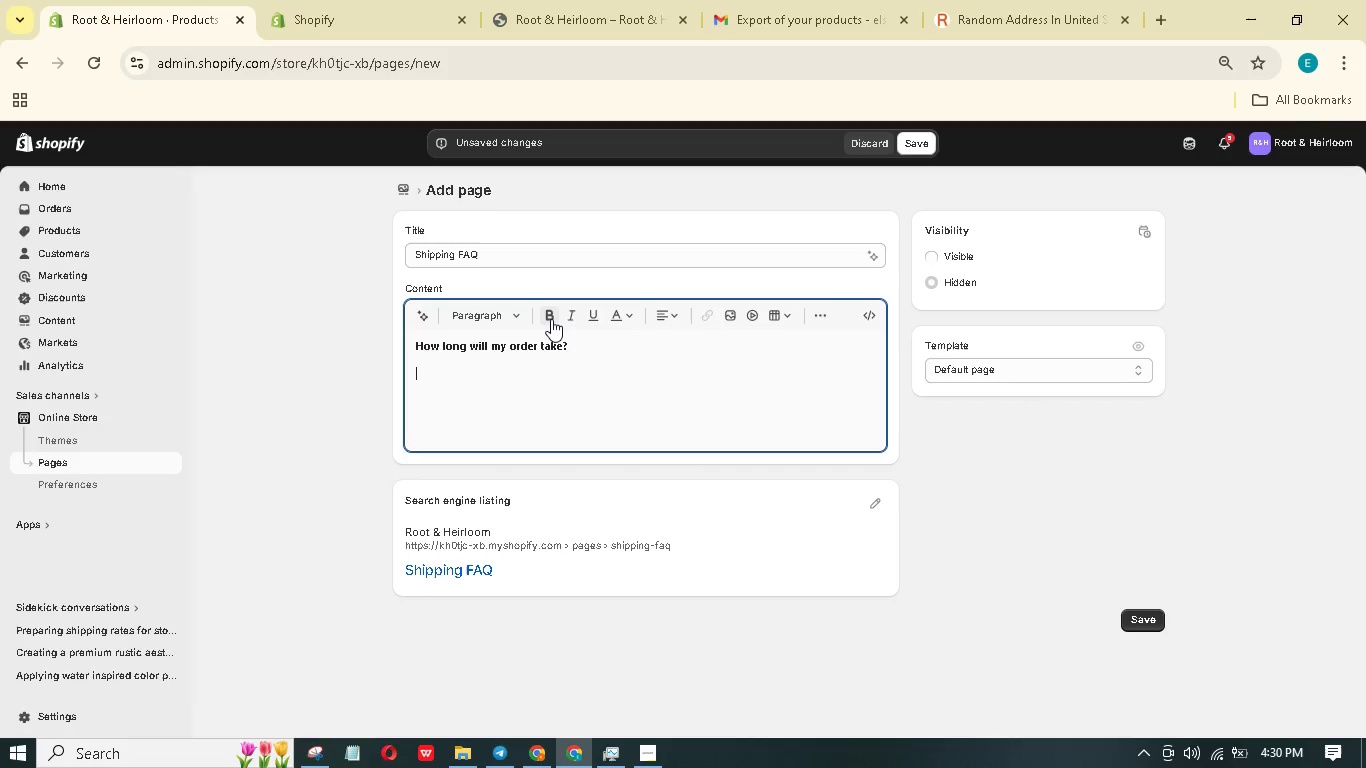 
type(Because we source directly from a)
key(Backspace)
type(small )
 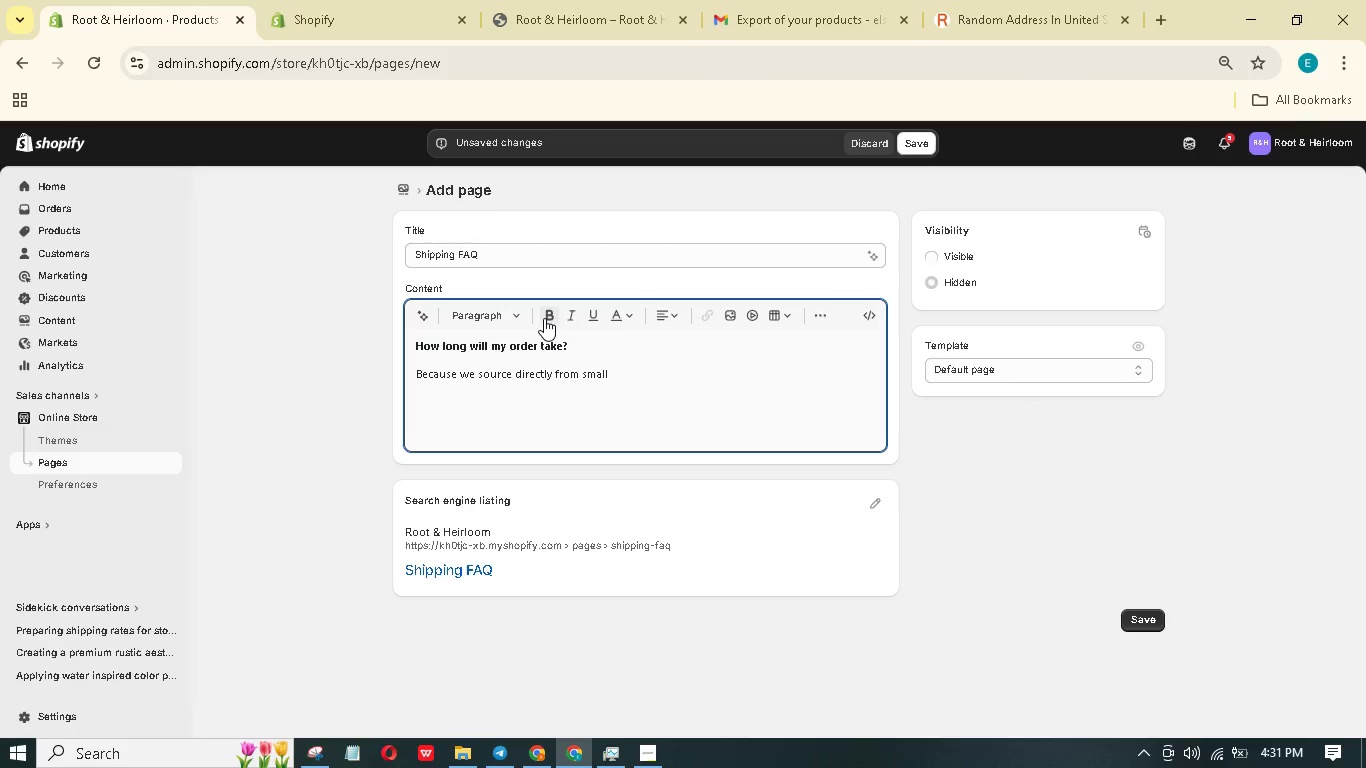 
wait(5.12)
 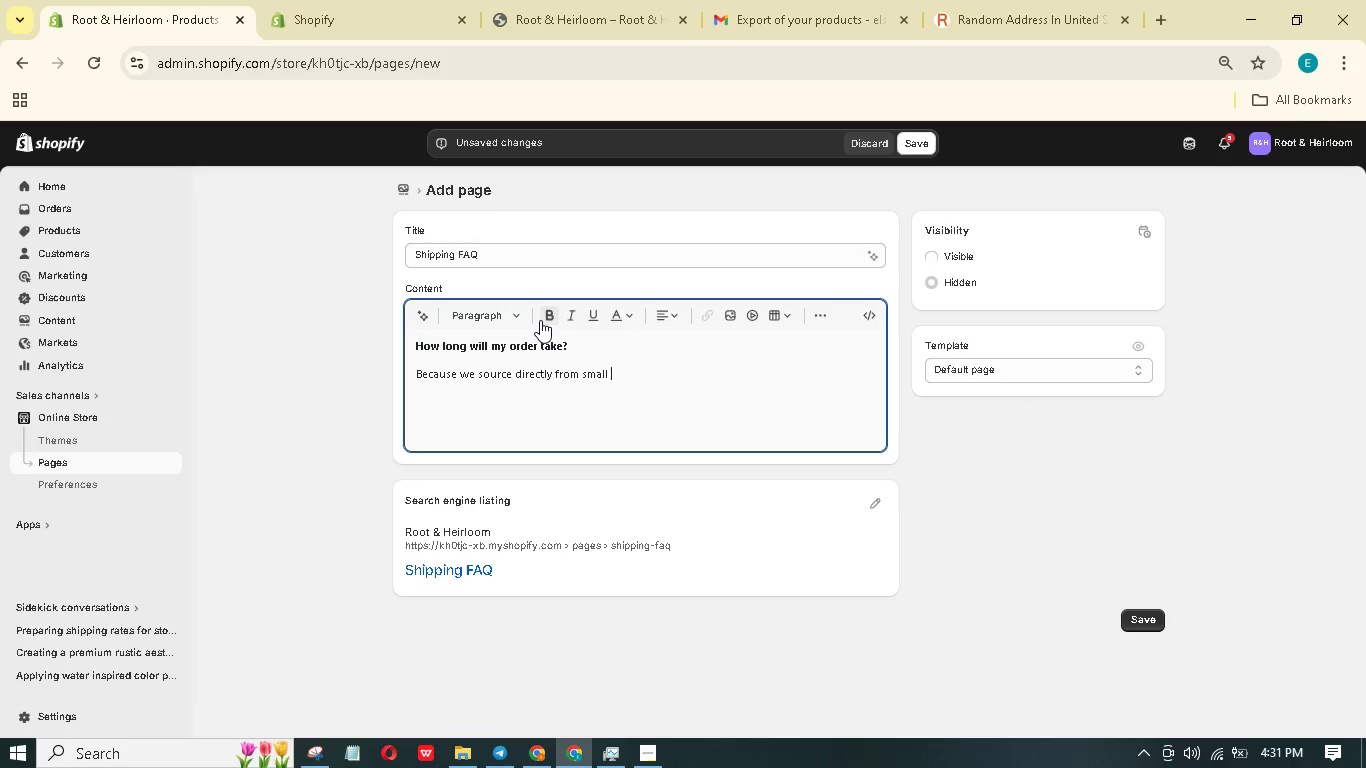 
type(farms, we don't keep a central warehouse. Your order is transmitted to the producer within 2 hours of purchase)
 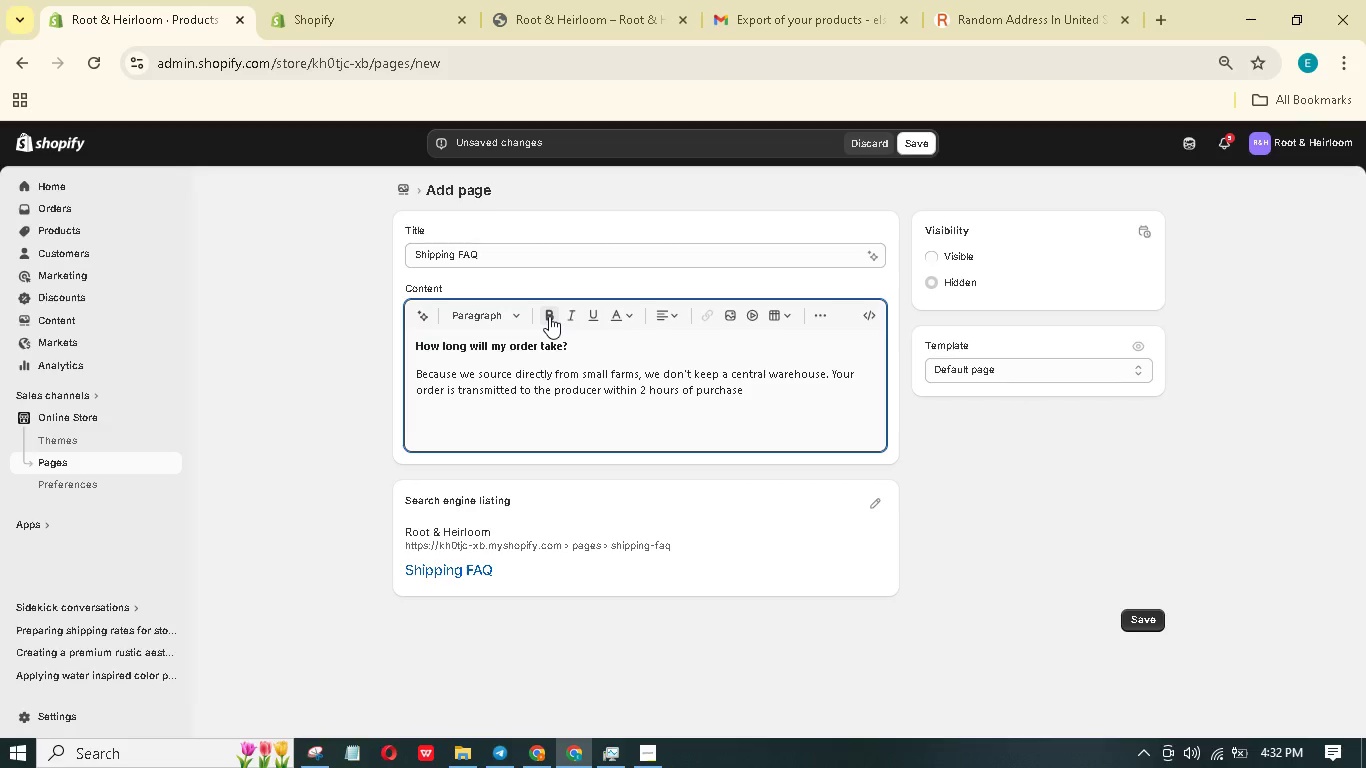 
type(. they pack)
 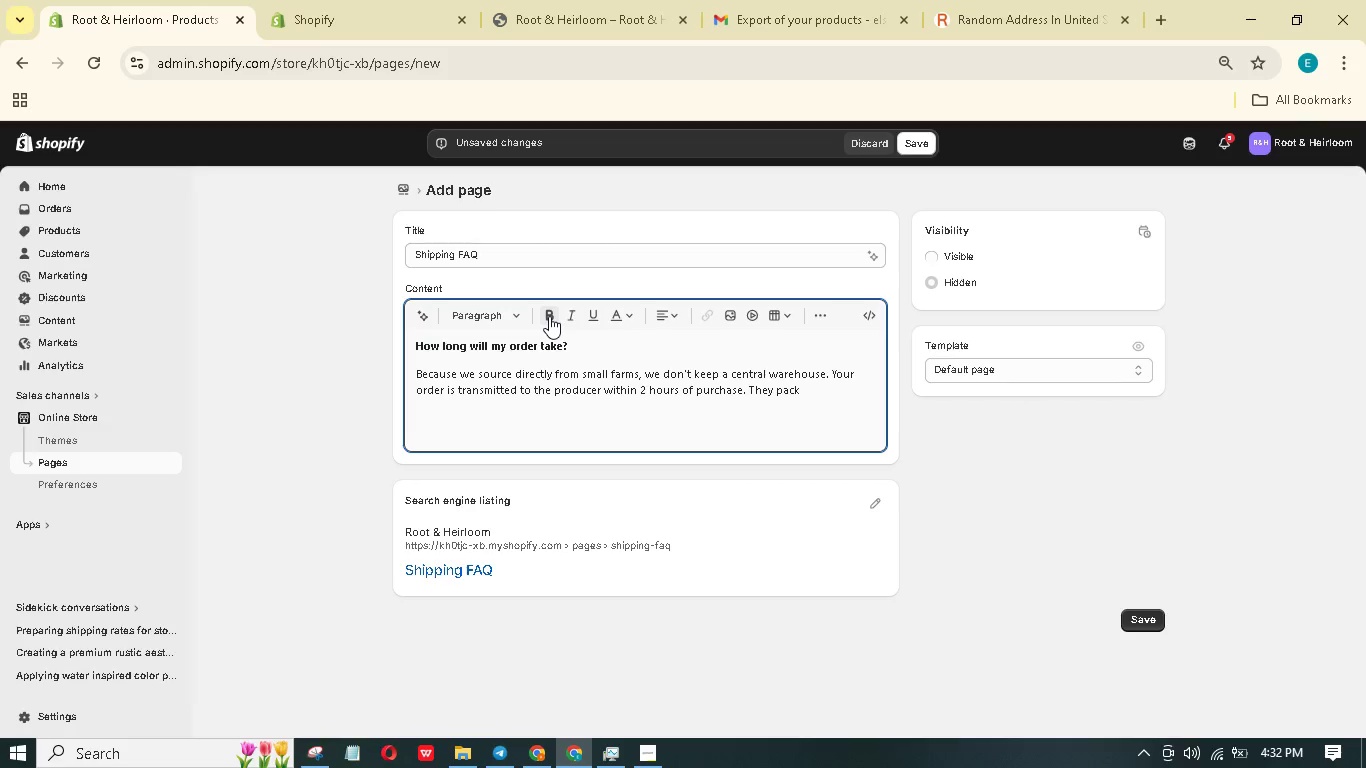 
wait(6.88)
 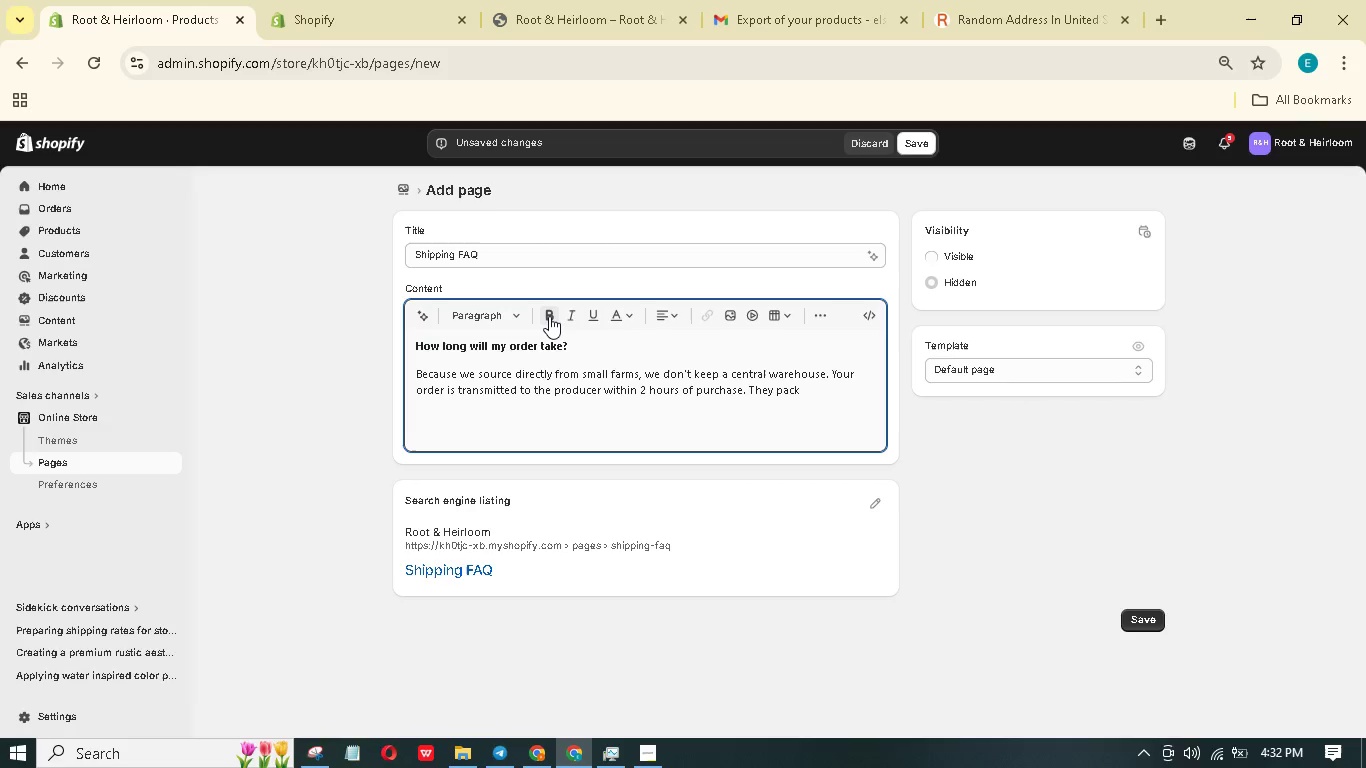 
type( and shipp within 1-5 business days )
 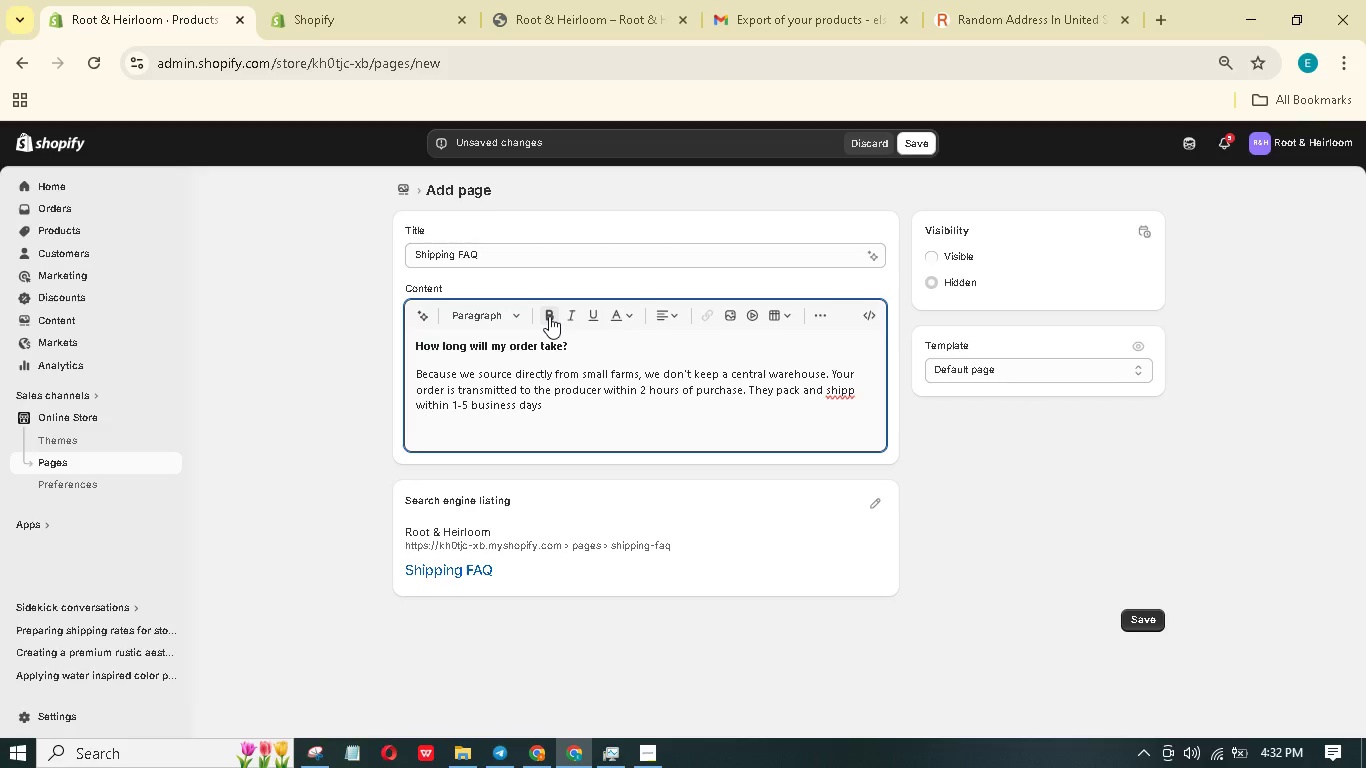 
wait(8.03)
 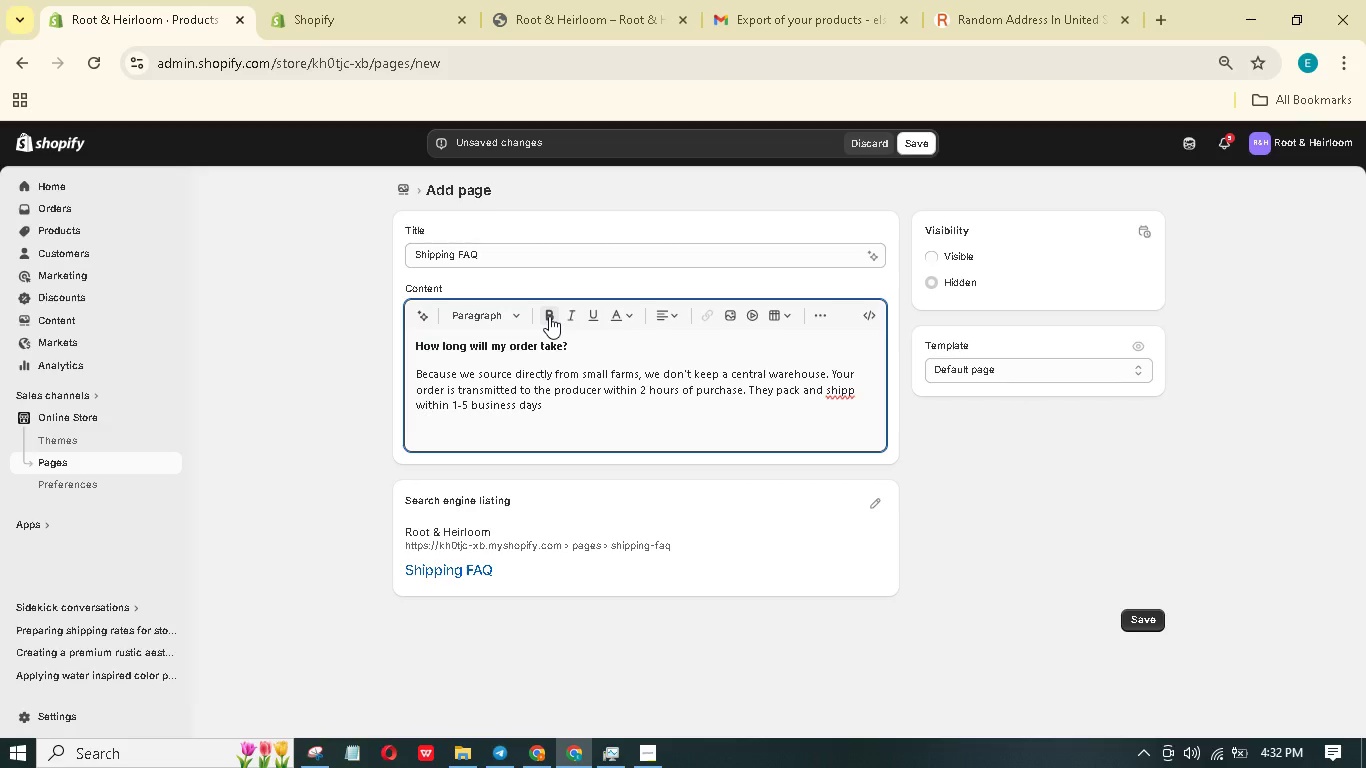 
key(Backspace)
type(. total lead time: #_7 business days )
 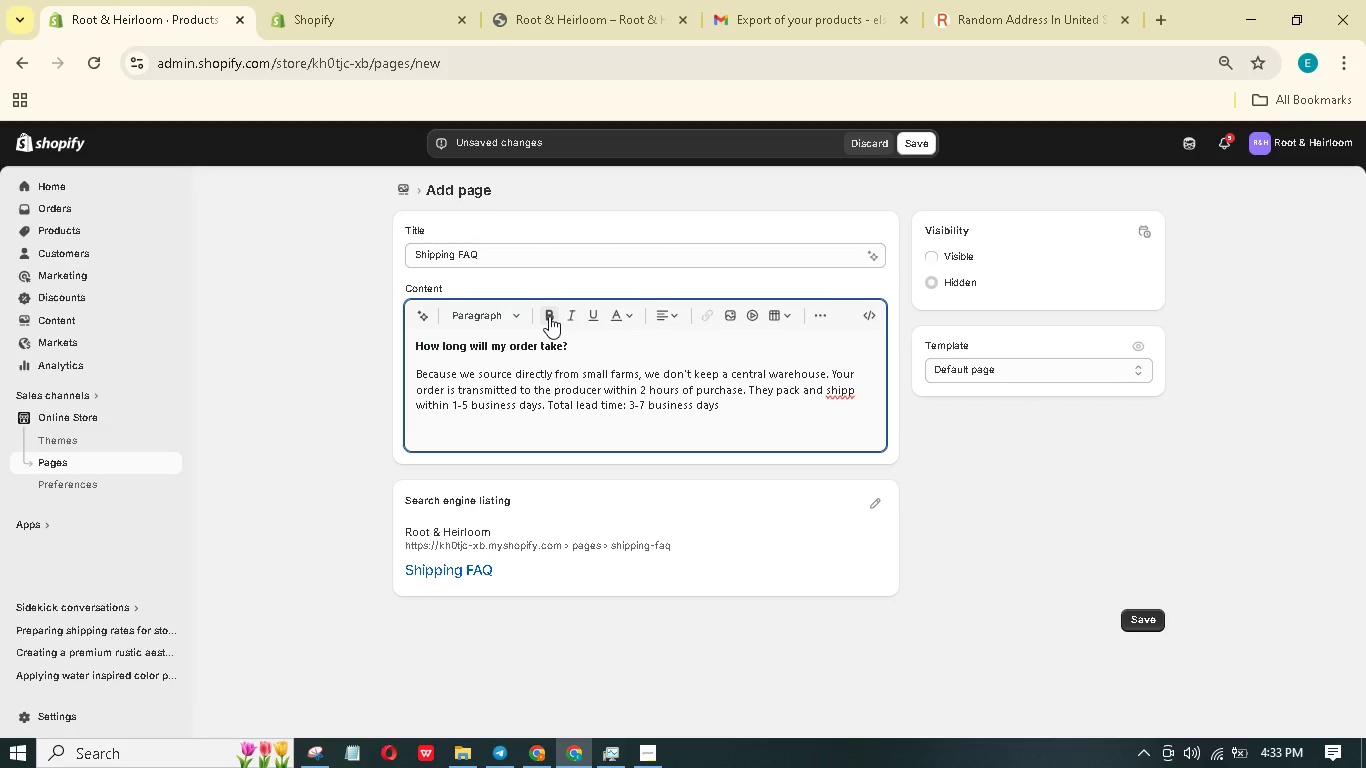 
wait(6.42)
 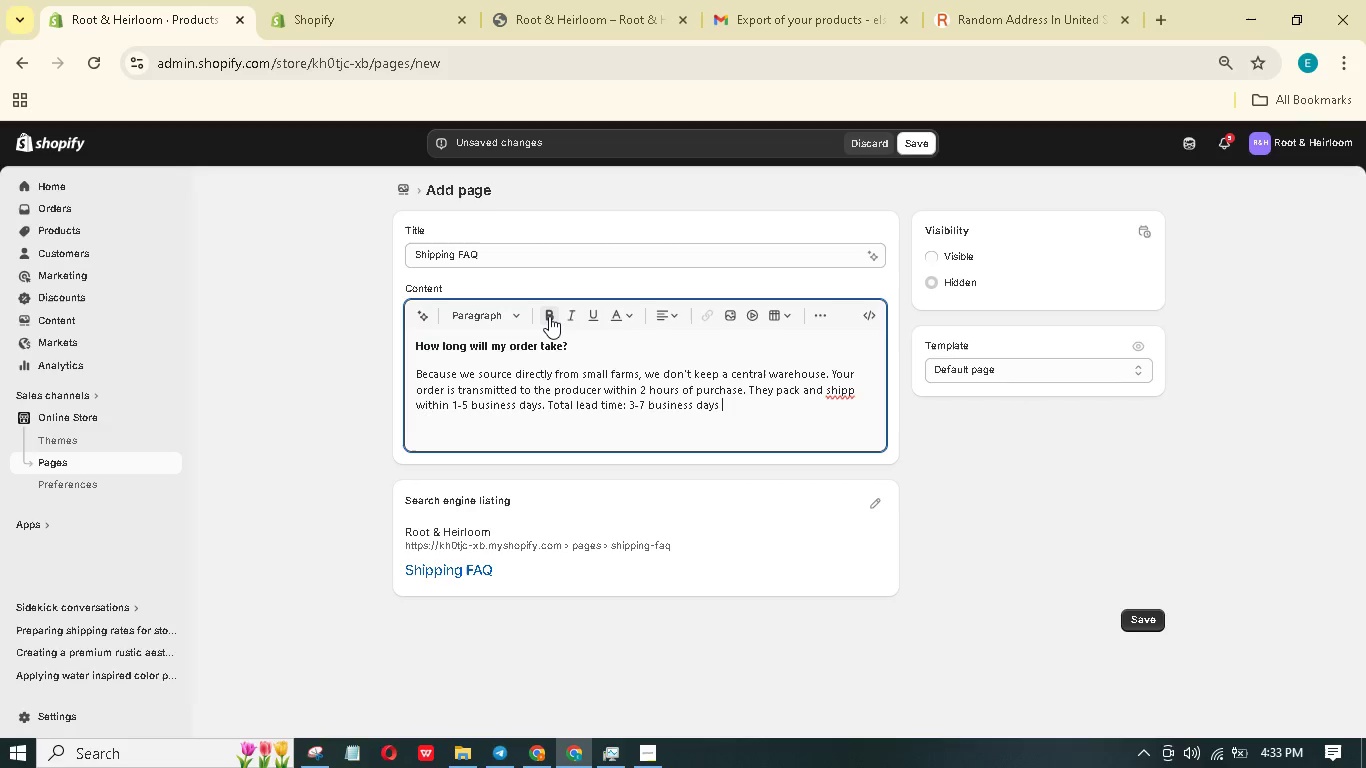 
left_click([858, 385])
 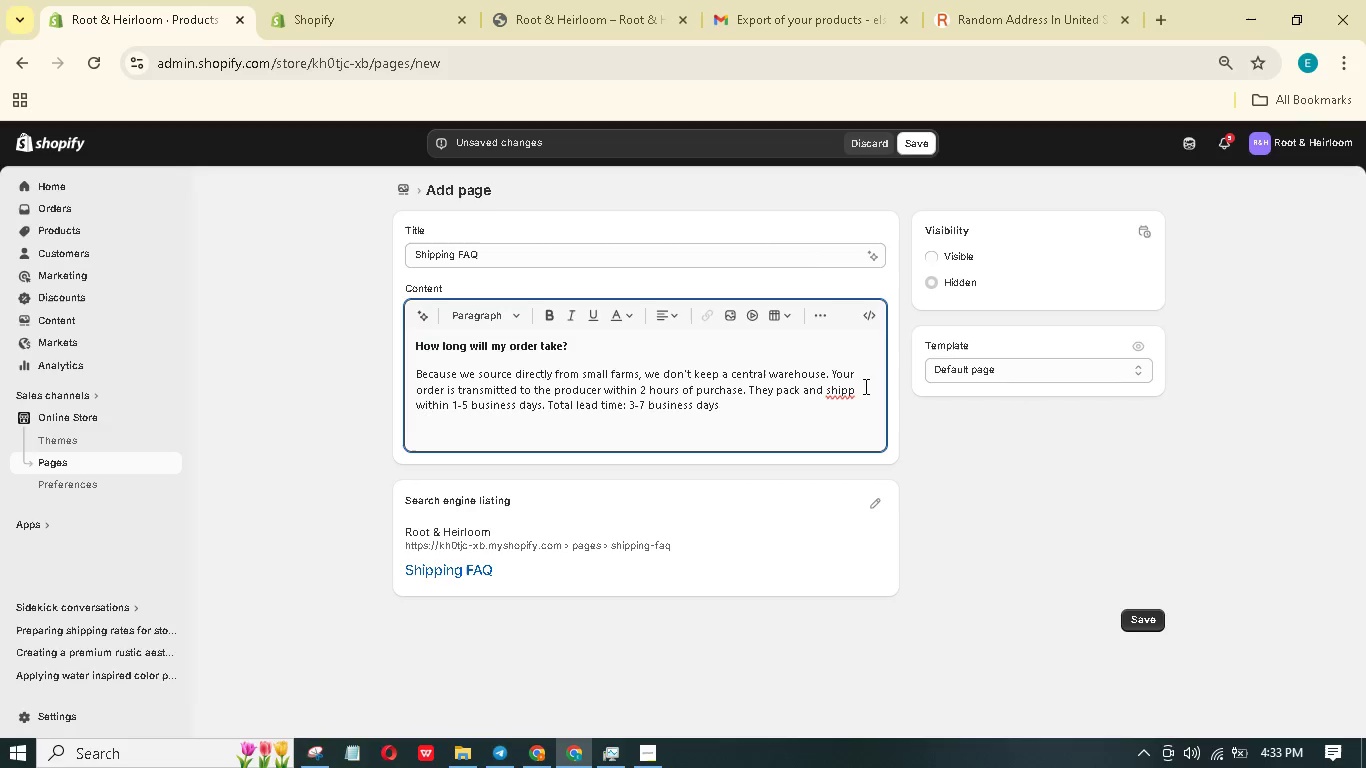 
key(Backspace)
 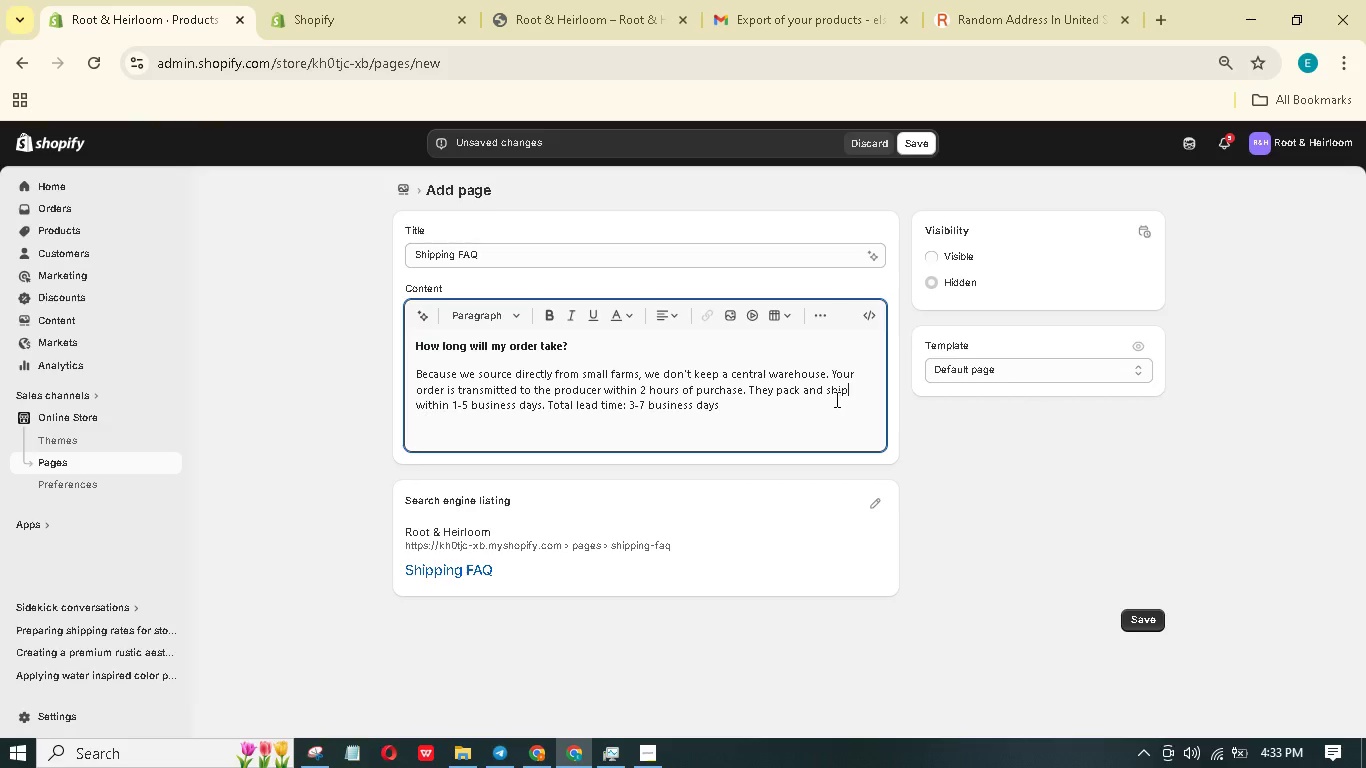 
left_click([832, 399])
 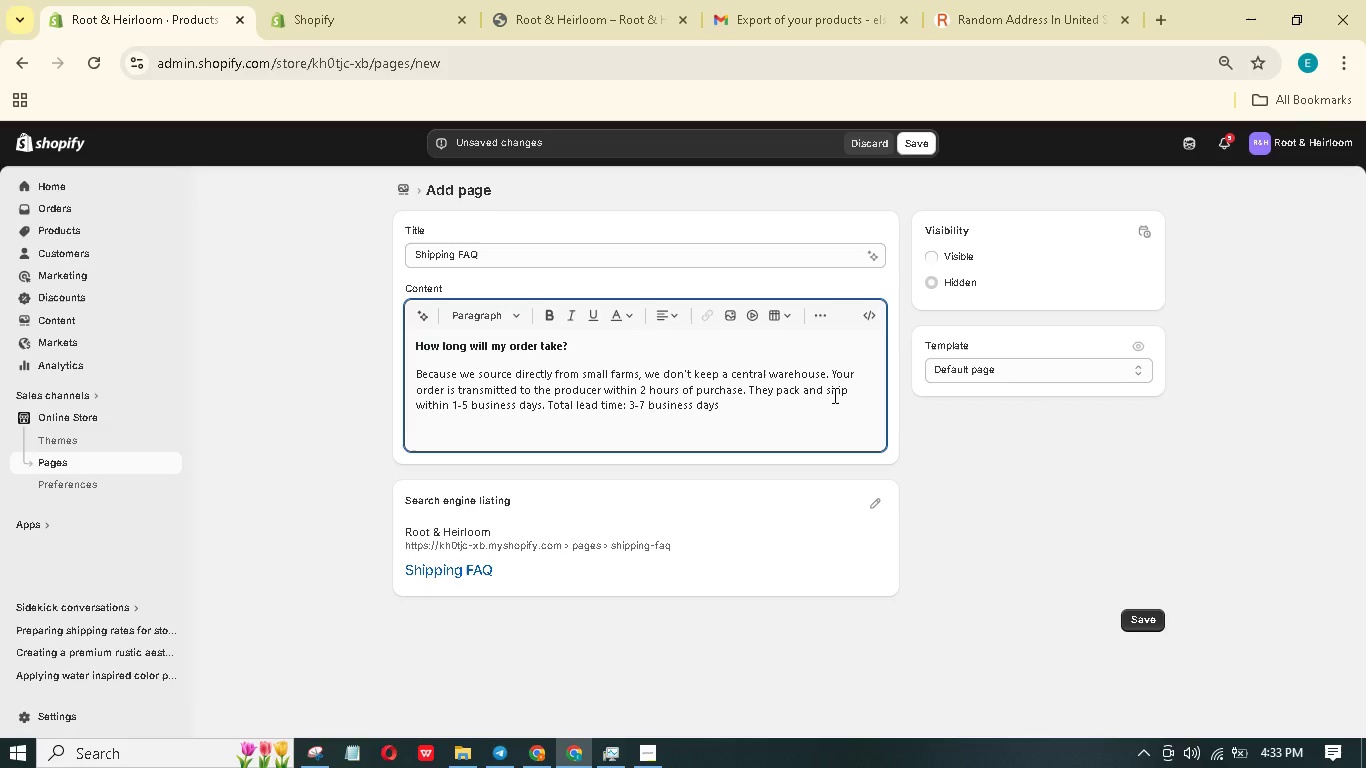 
wait(10.91)
 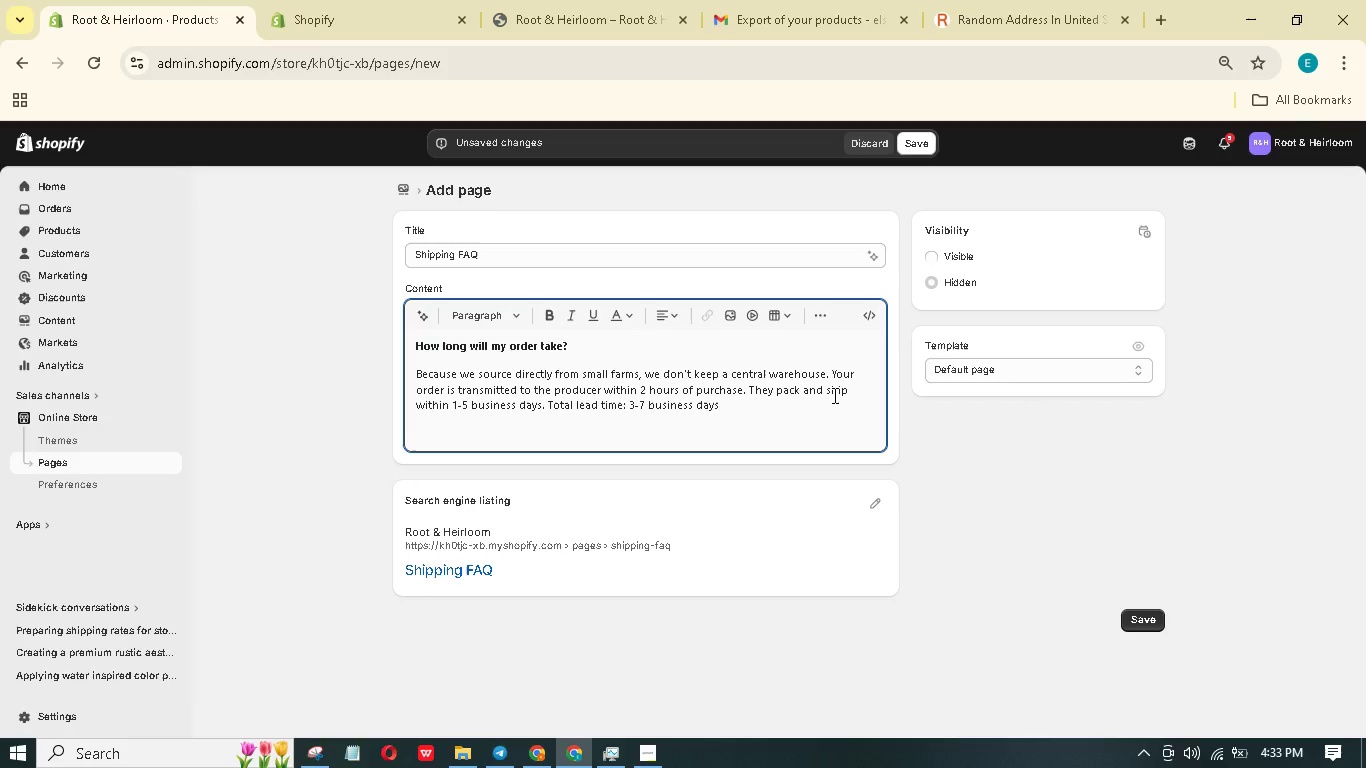 
key(Period)
 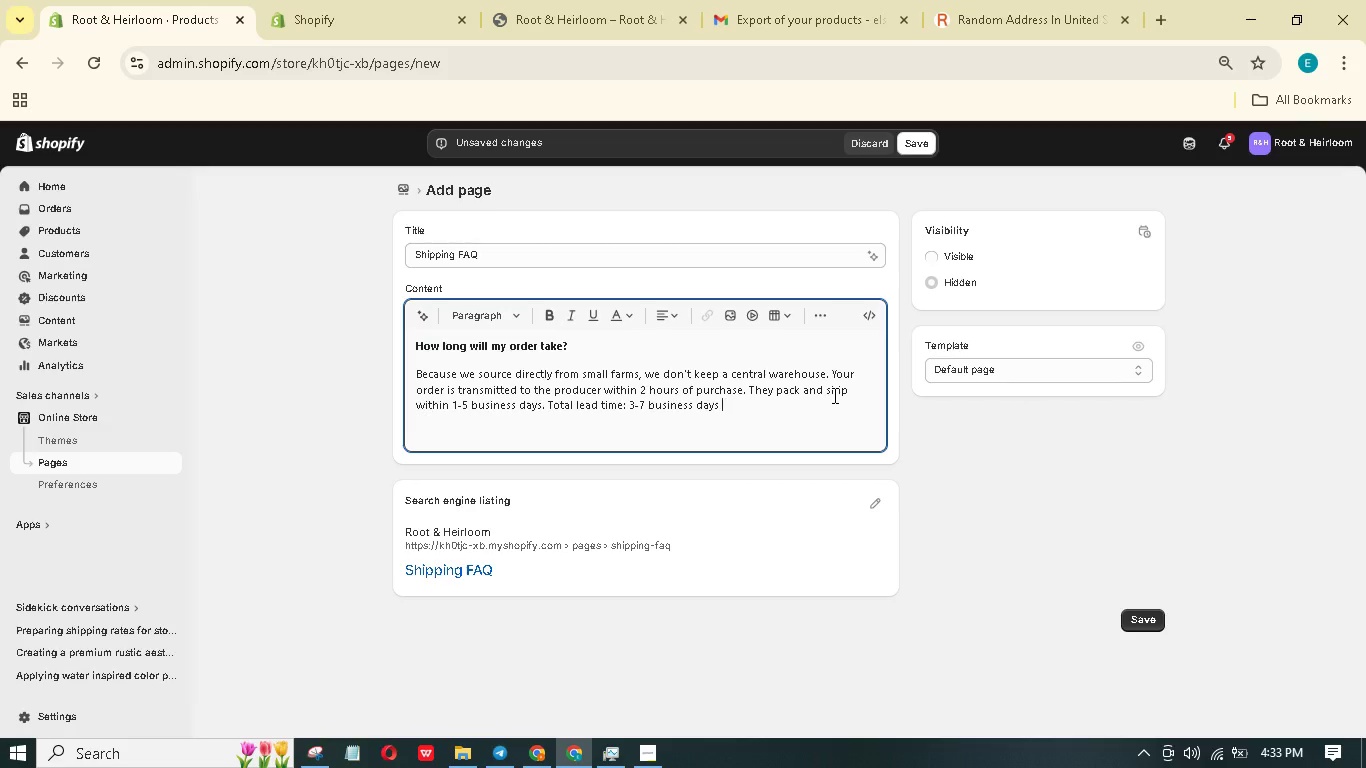 
key(Backspace)
 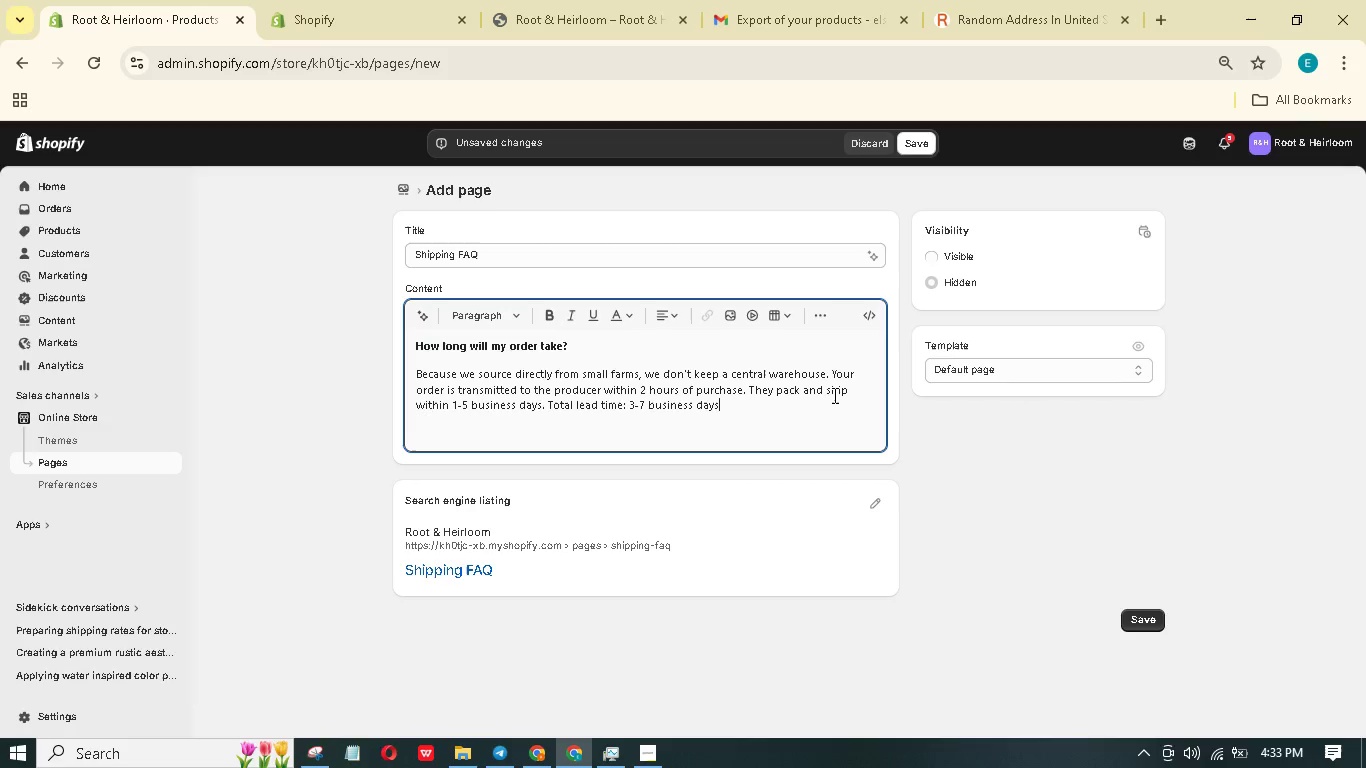 
key(Backspace)
 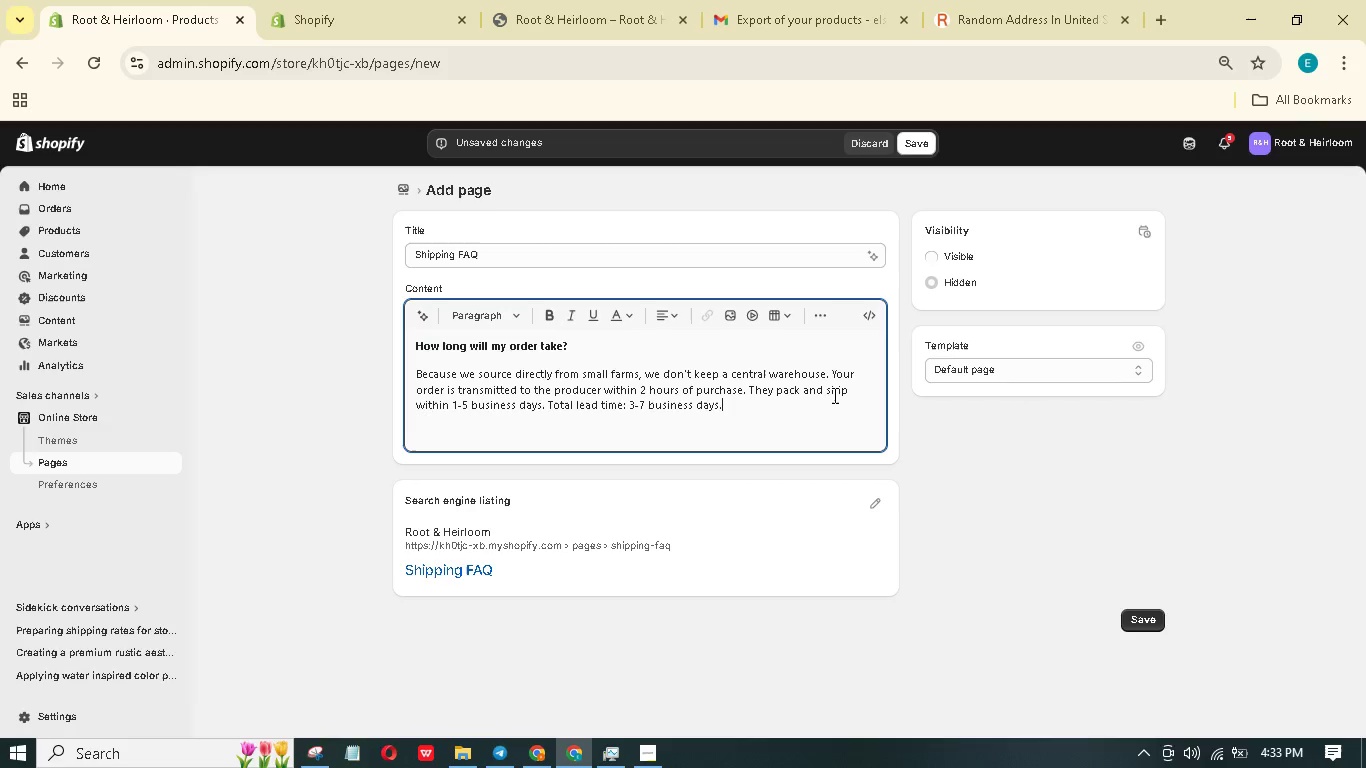 
key(Period)
 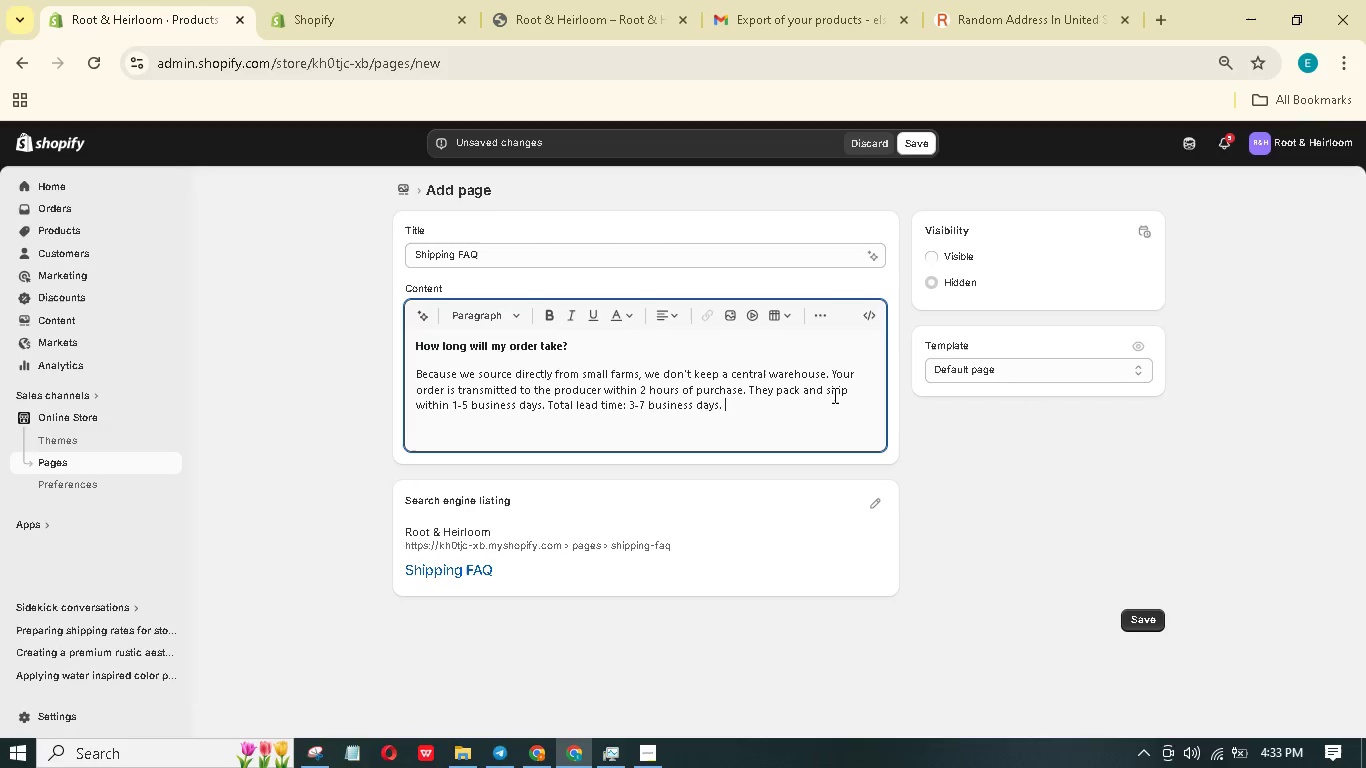 
key(Space)
 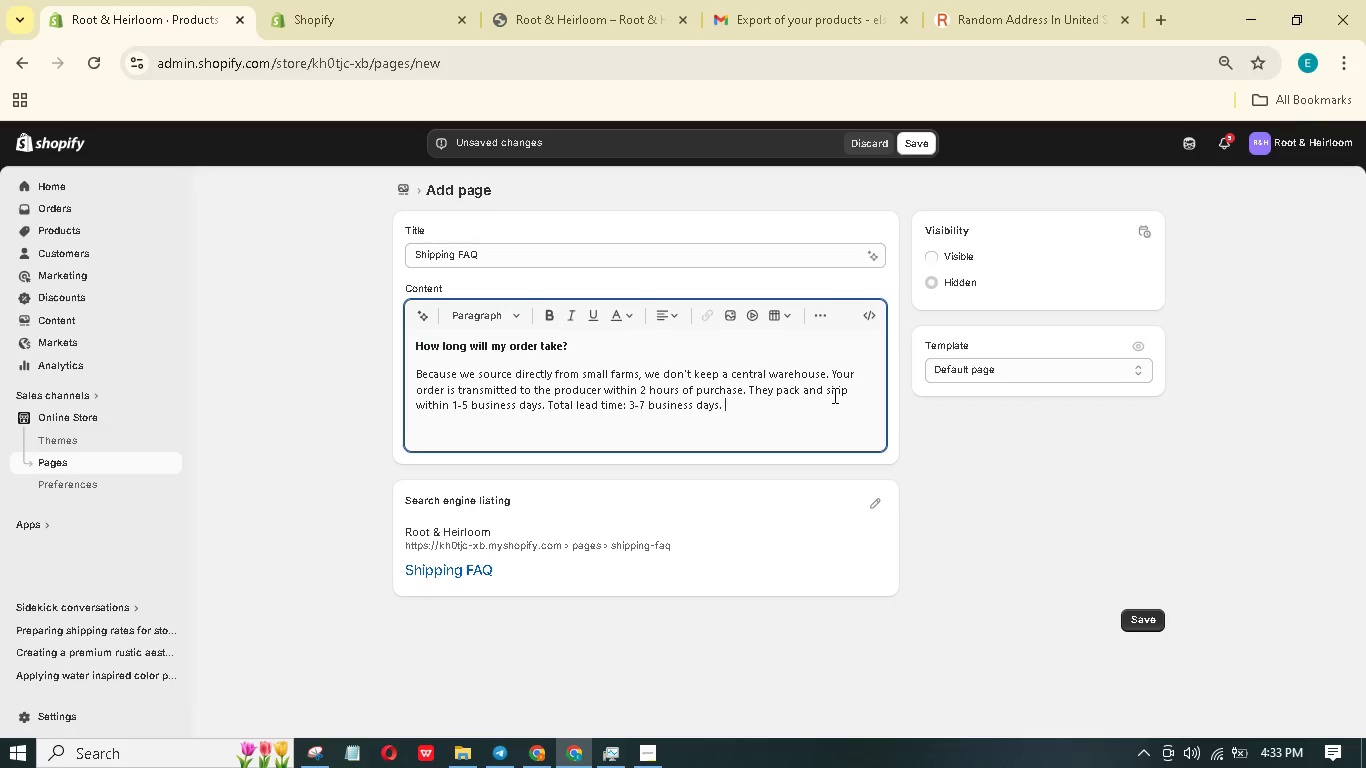 
type(Total lead time )
 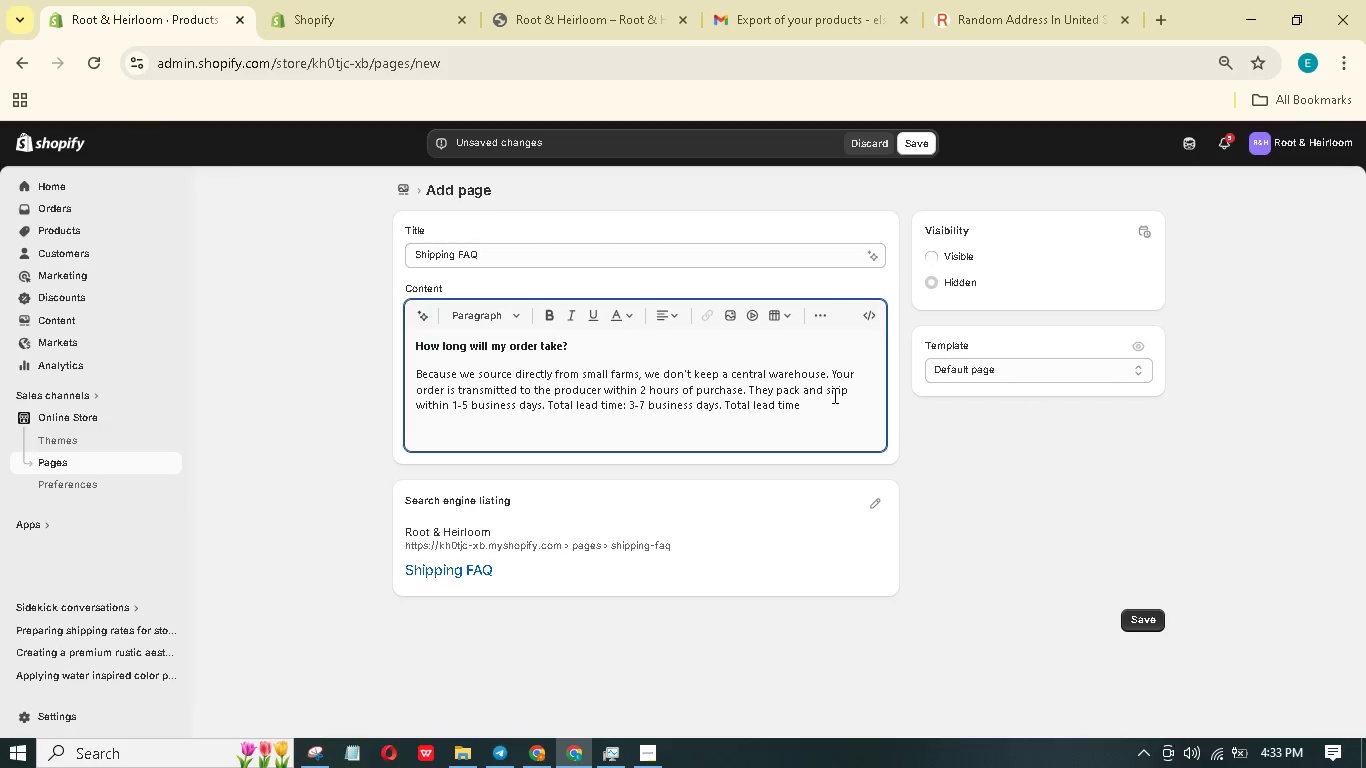 
key(Backspace)
key(Backspace)
key(Backspace)
key(Backspace)
key(Backspace)
key(Backspace)
key(Backspace)
key(Backspace)
key(Backspace)
key(Backspace)
key(Backspace)
key(Backspace)
key(Backspace)
key(Backspace)
key(Backspace)
key(Backspace)
key(Backspace)
key(Backspace)
type( for mot items/)
key(Backspace)
type(.)
 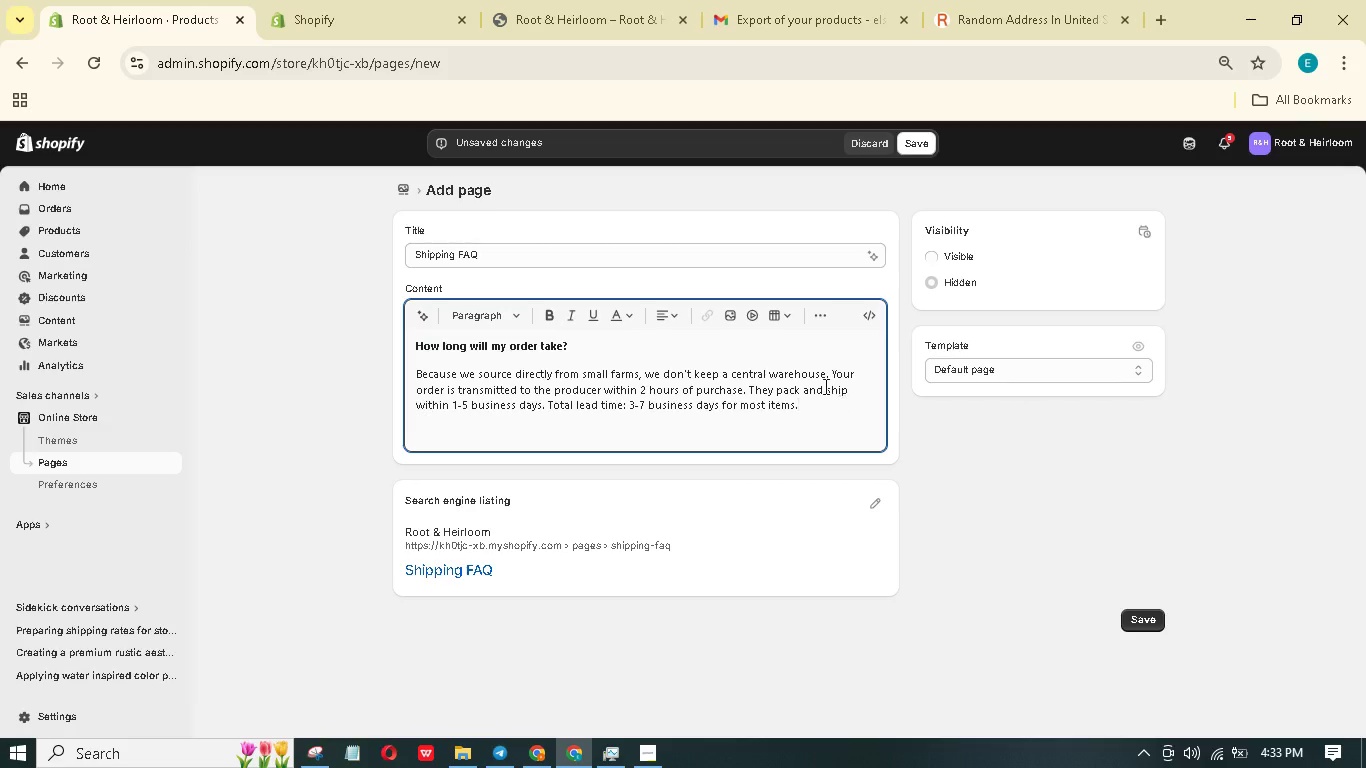 
left_click_drag(start_coordinate=[629, 405], to_coordinate=[718, 408])
 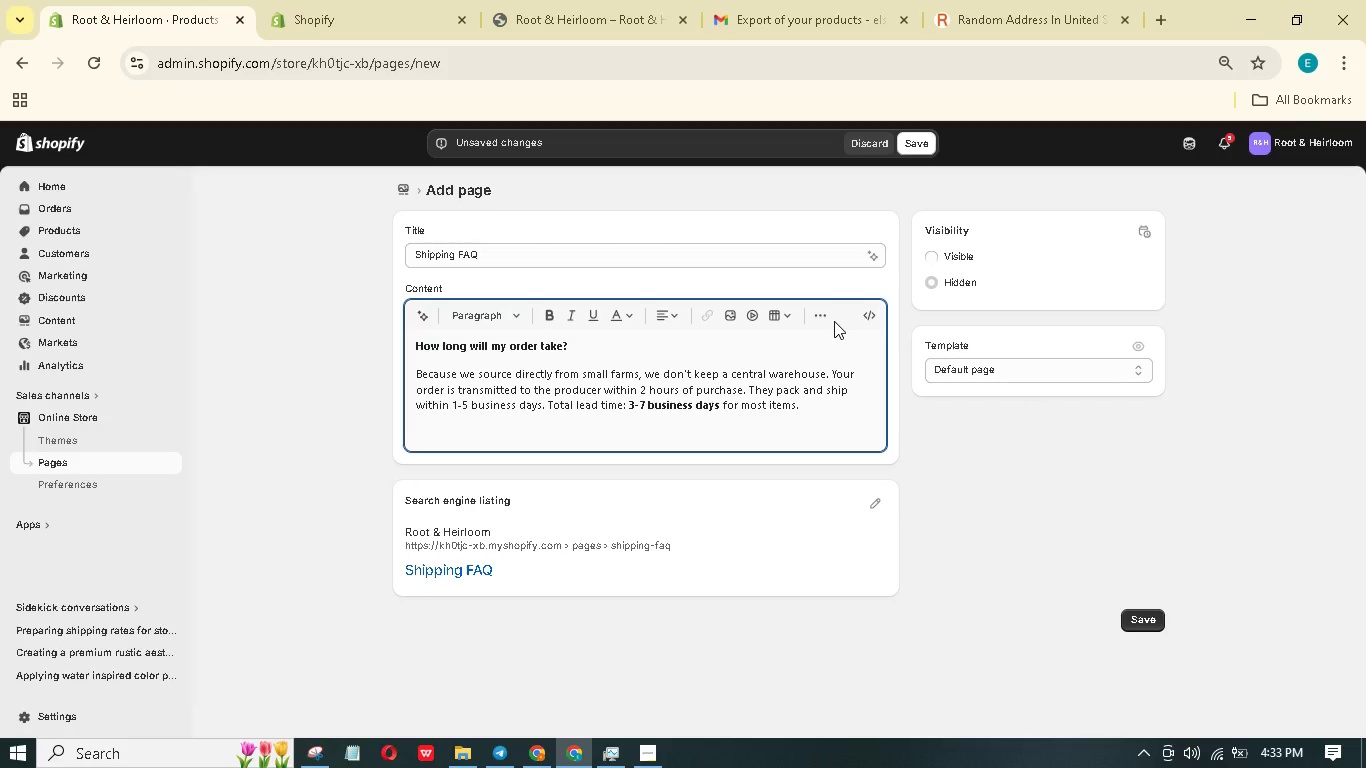 
key(Enter)
 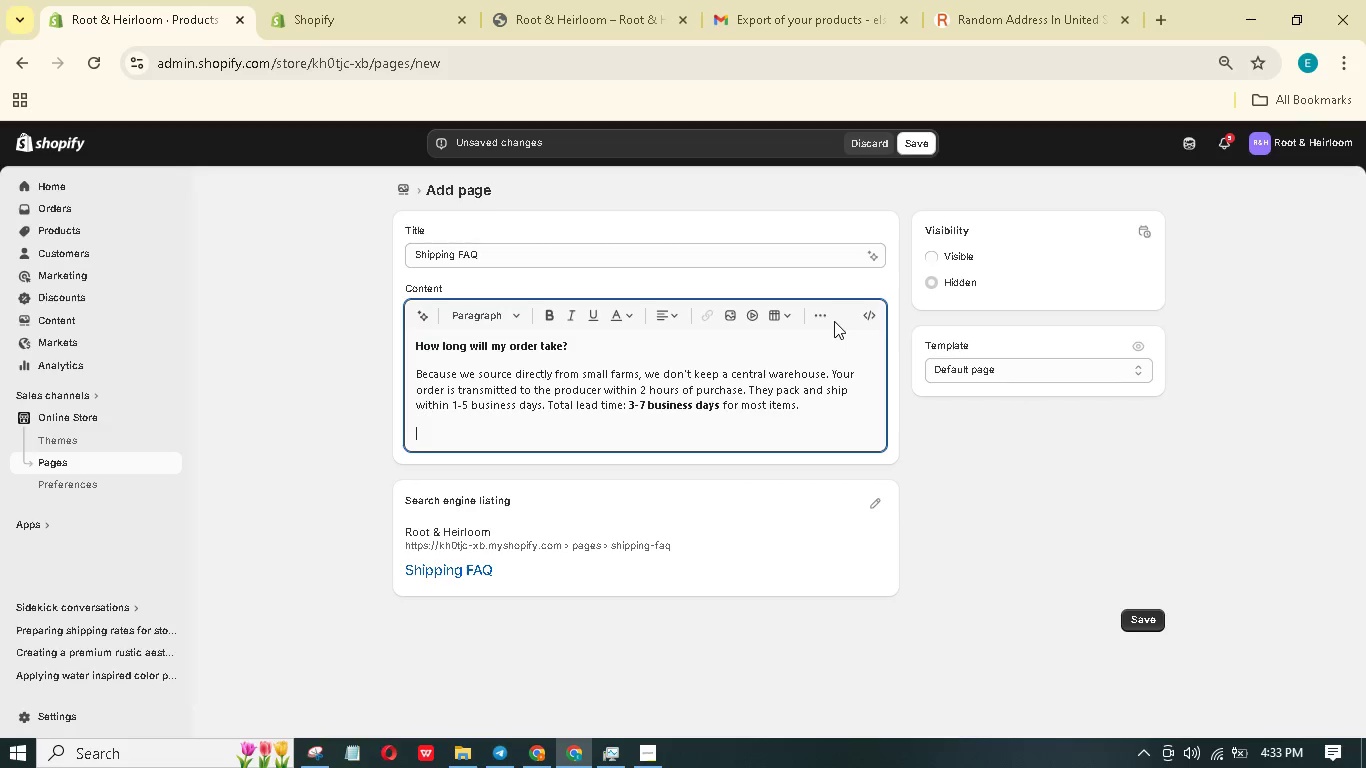 
type(why not 2-day shipping?)
 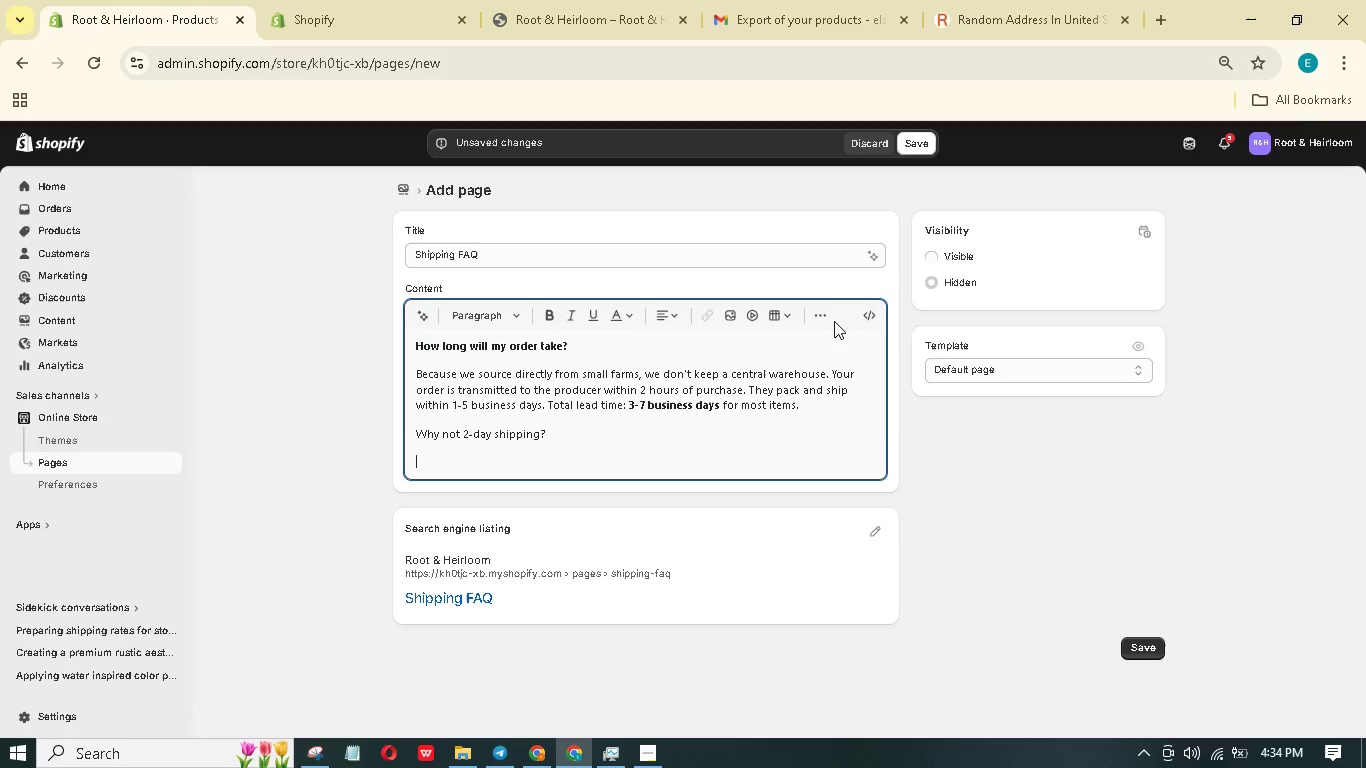 
 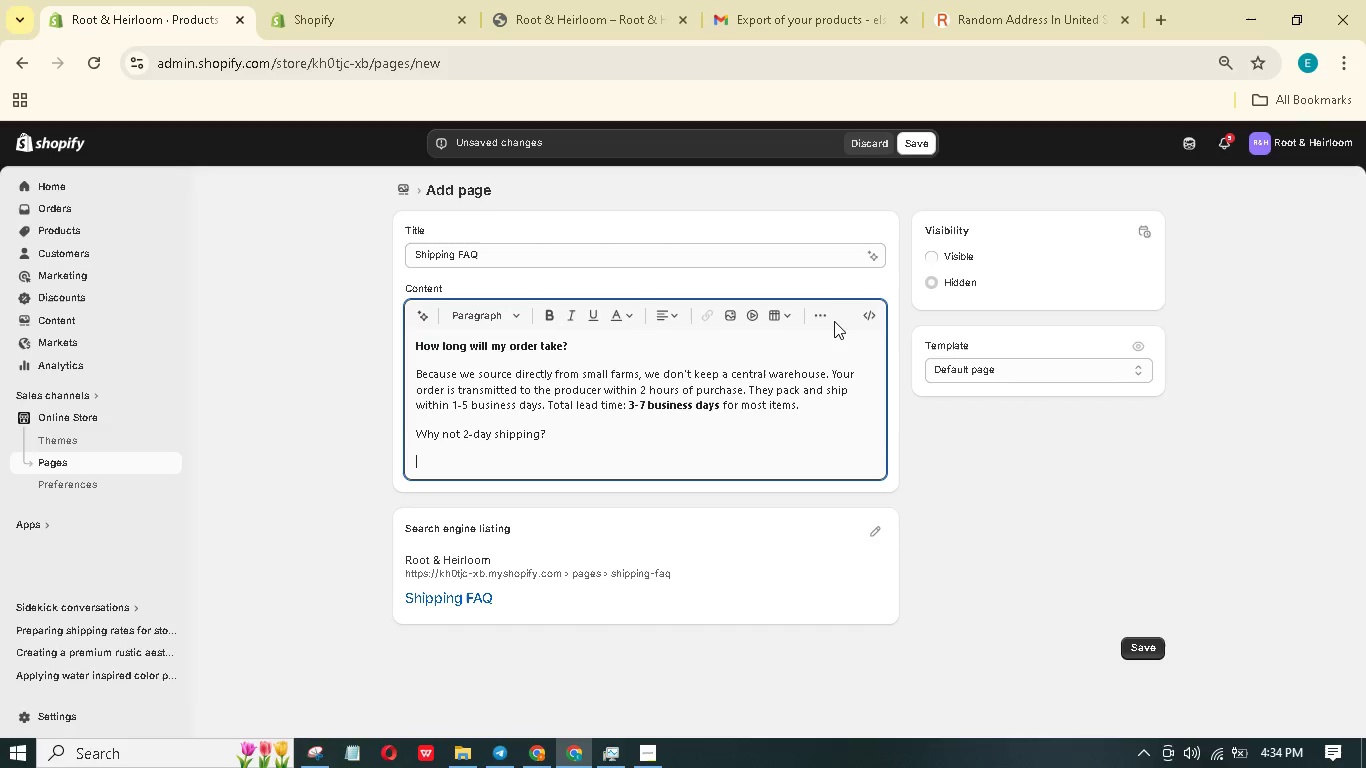 
key(Enter)
 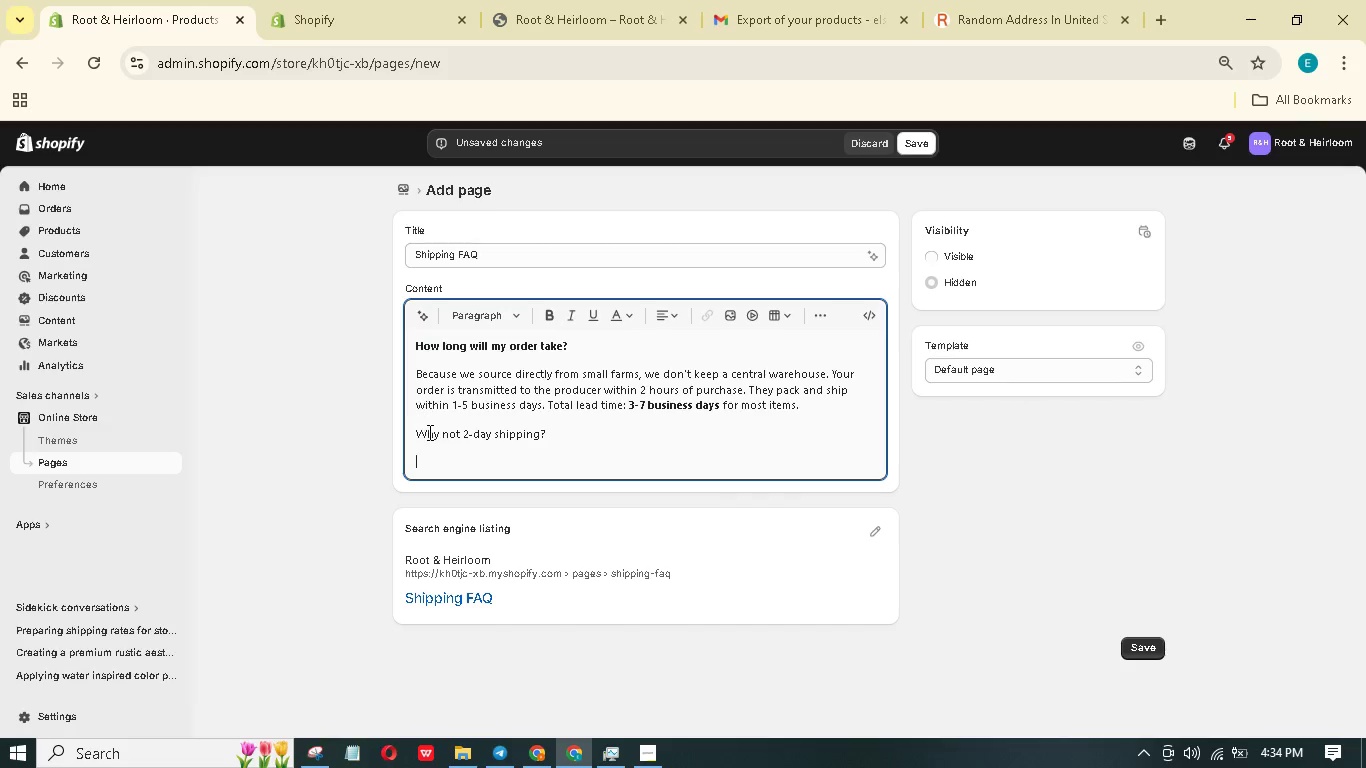 
left_click_drag(start_coordinate=[416, 434], to_coordinate=[538, 432])
 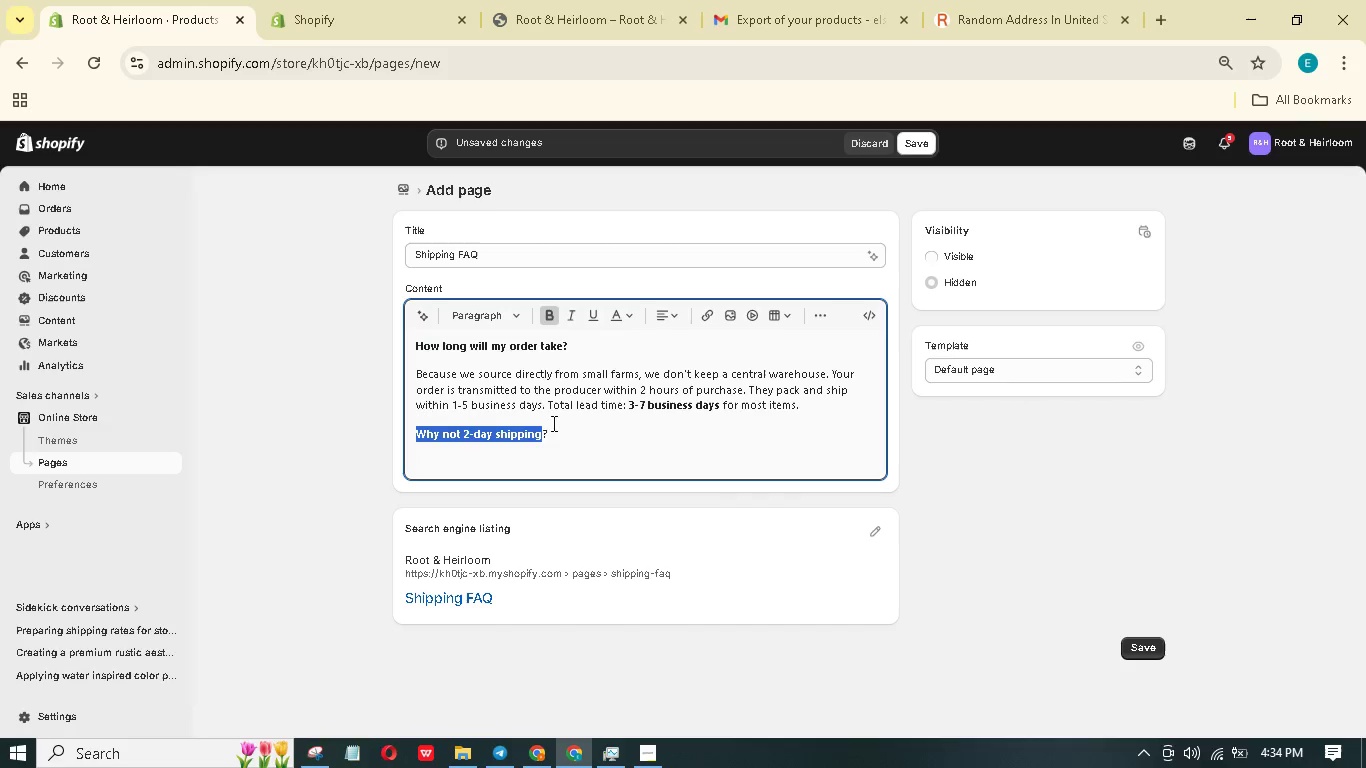 
left_click([567, 445])
 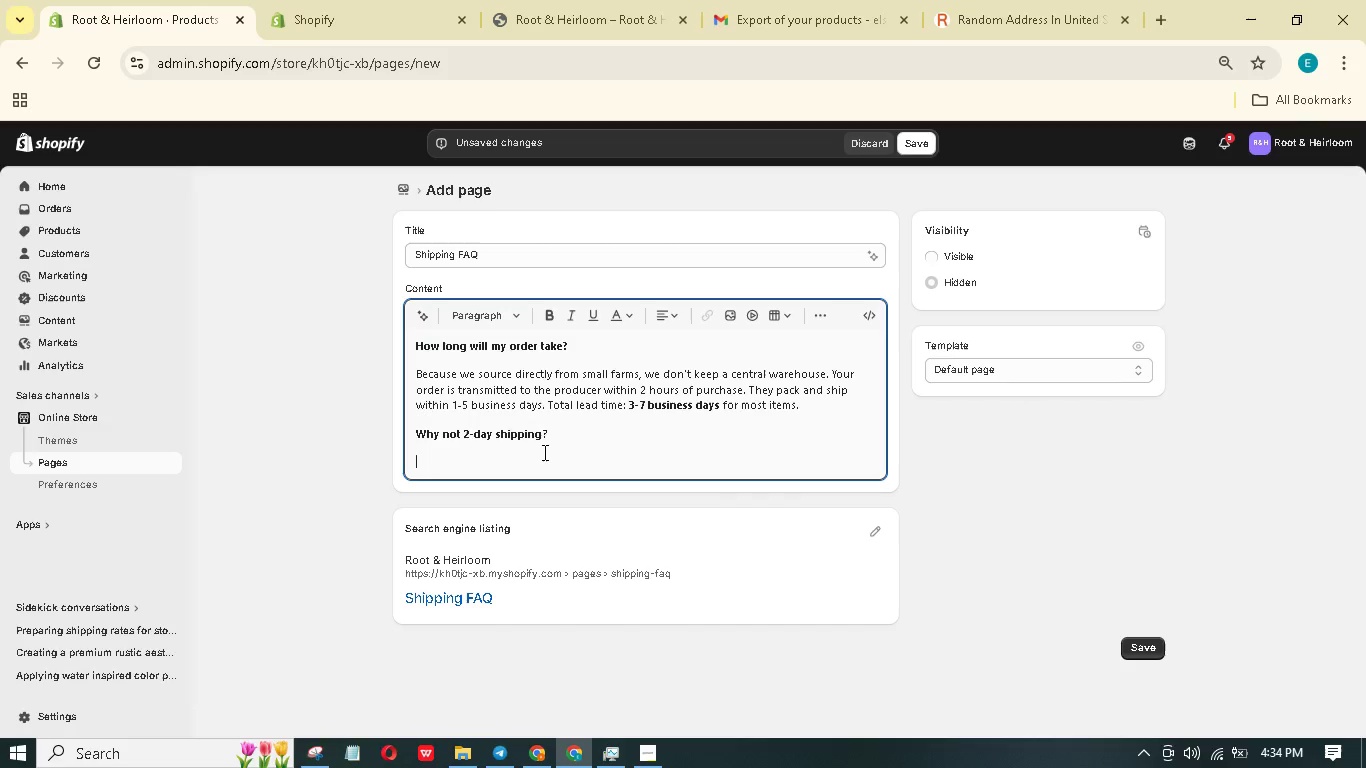 
wait(5.16)
 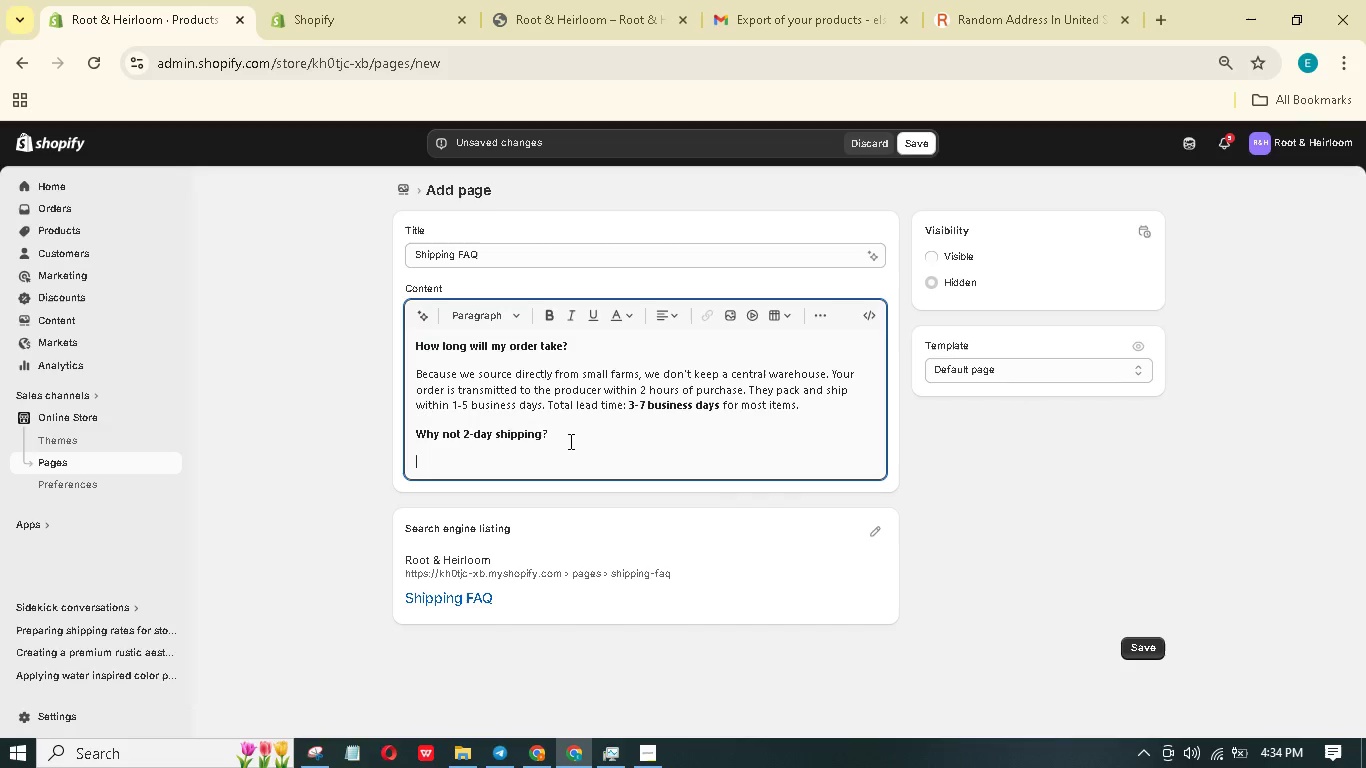 
type(WE could warehouse products dn)
key(Backspace)
key(Backspace)
type(nd ship)
 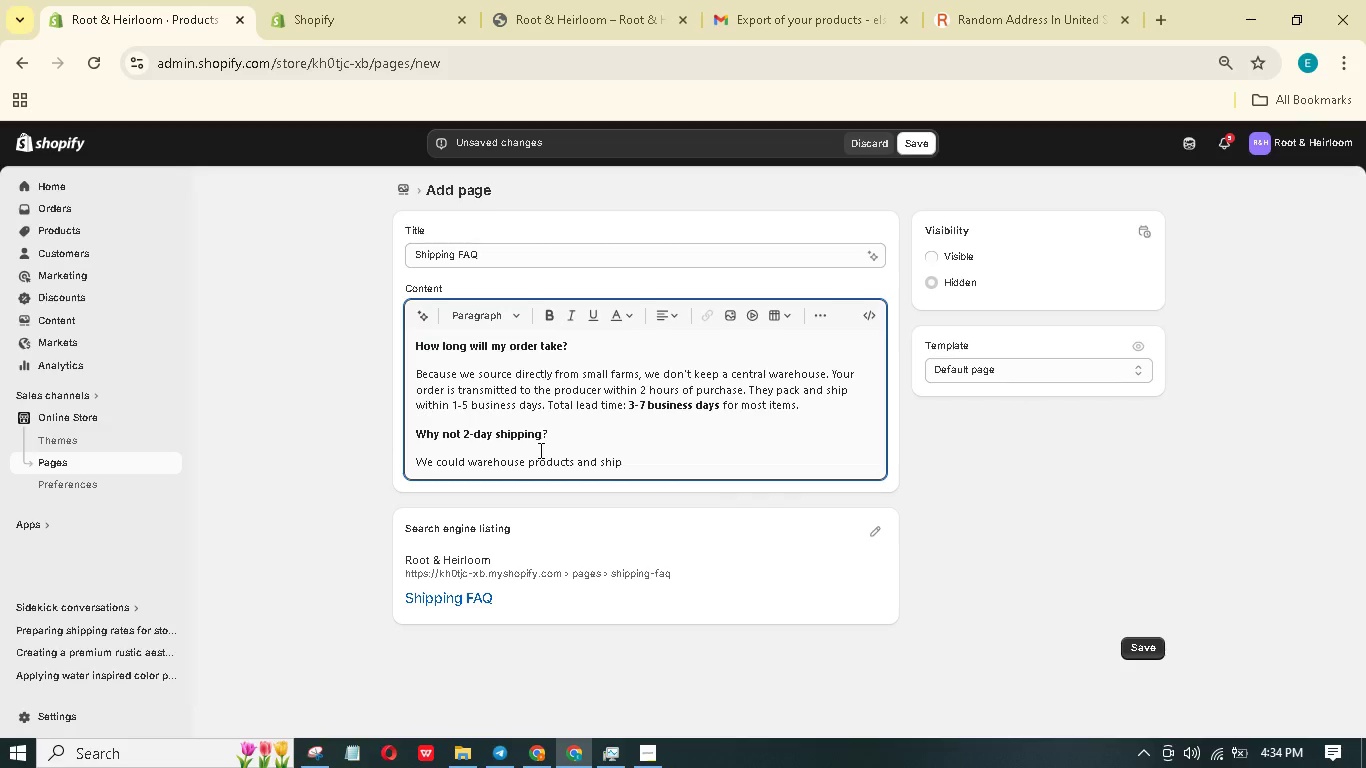 
type( instantly - but that would mean older stock, less feshness, and )
 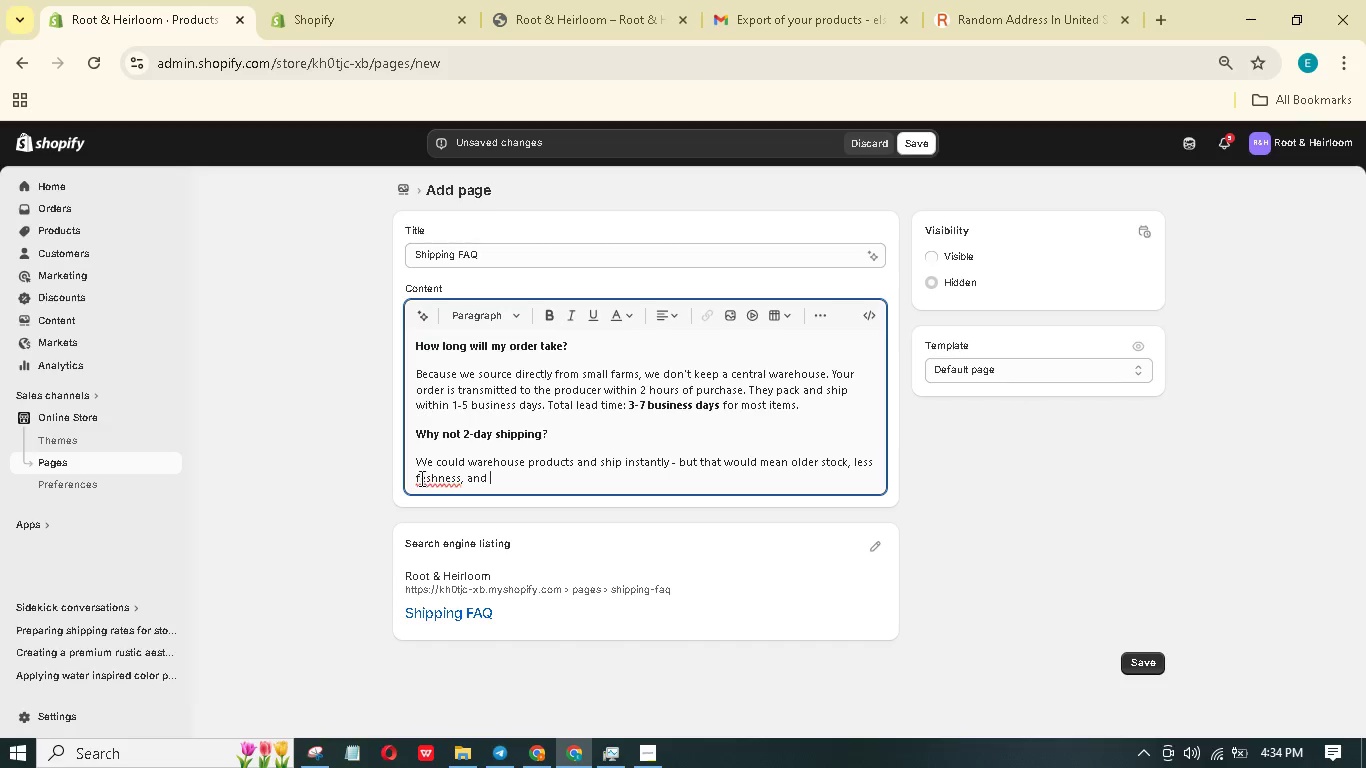 
key(R)
 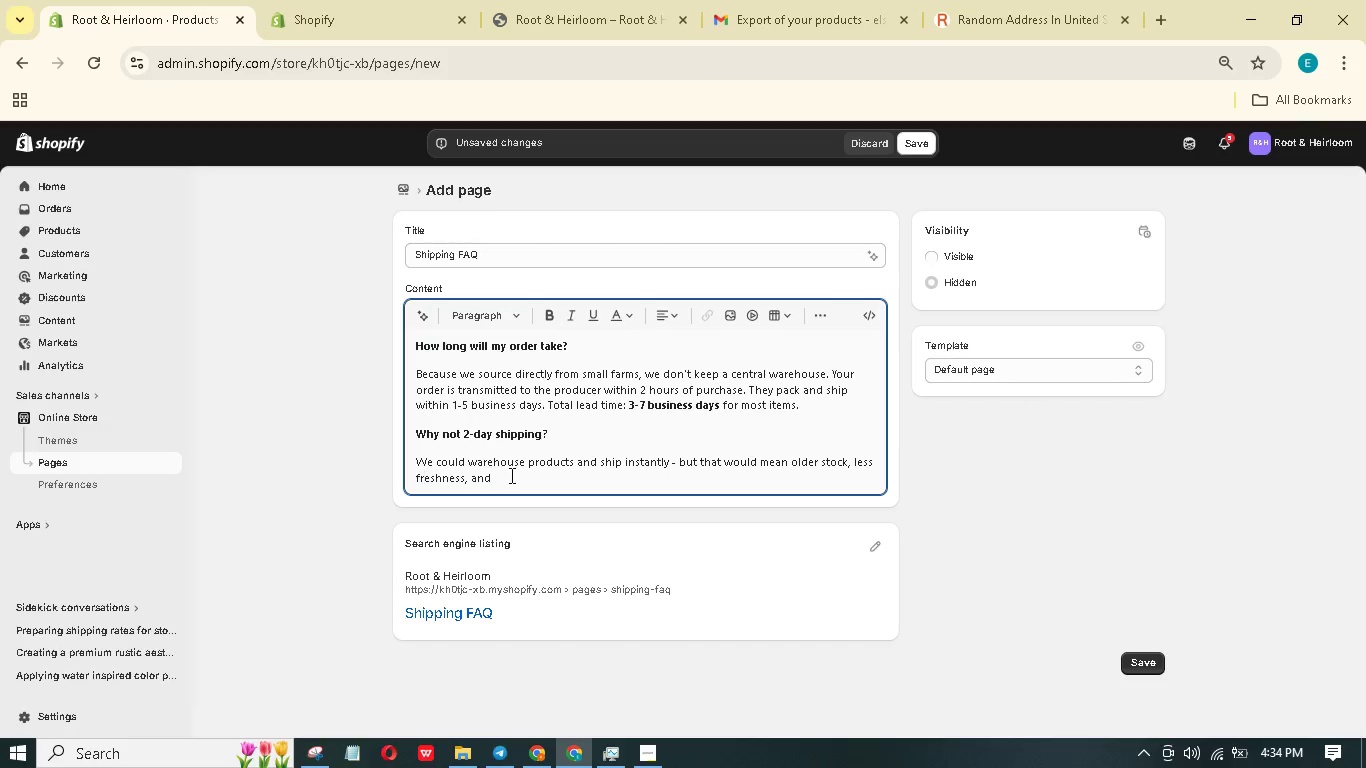 
left_click([510, 475])
 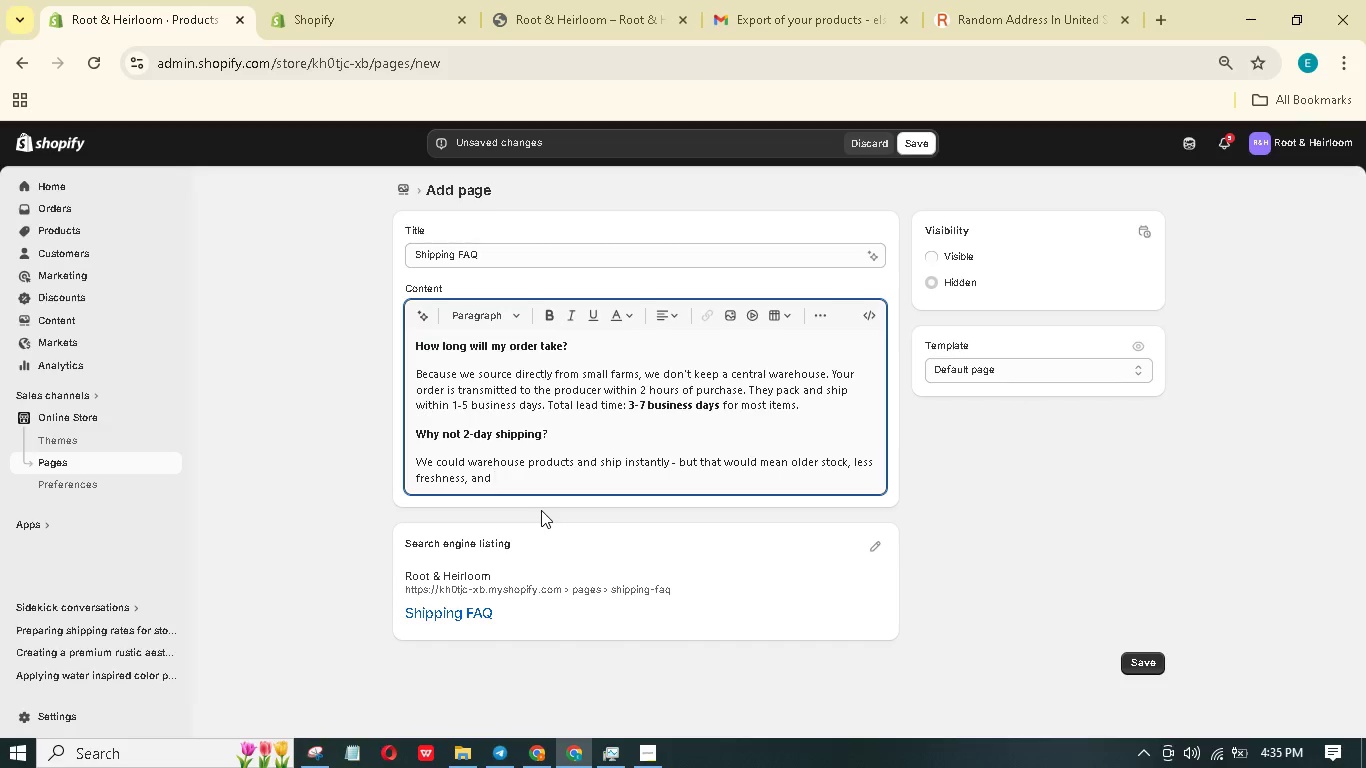 
type(hiding the farm's identity)
 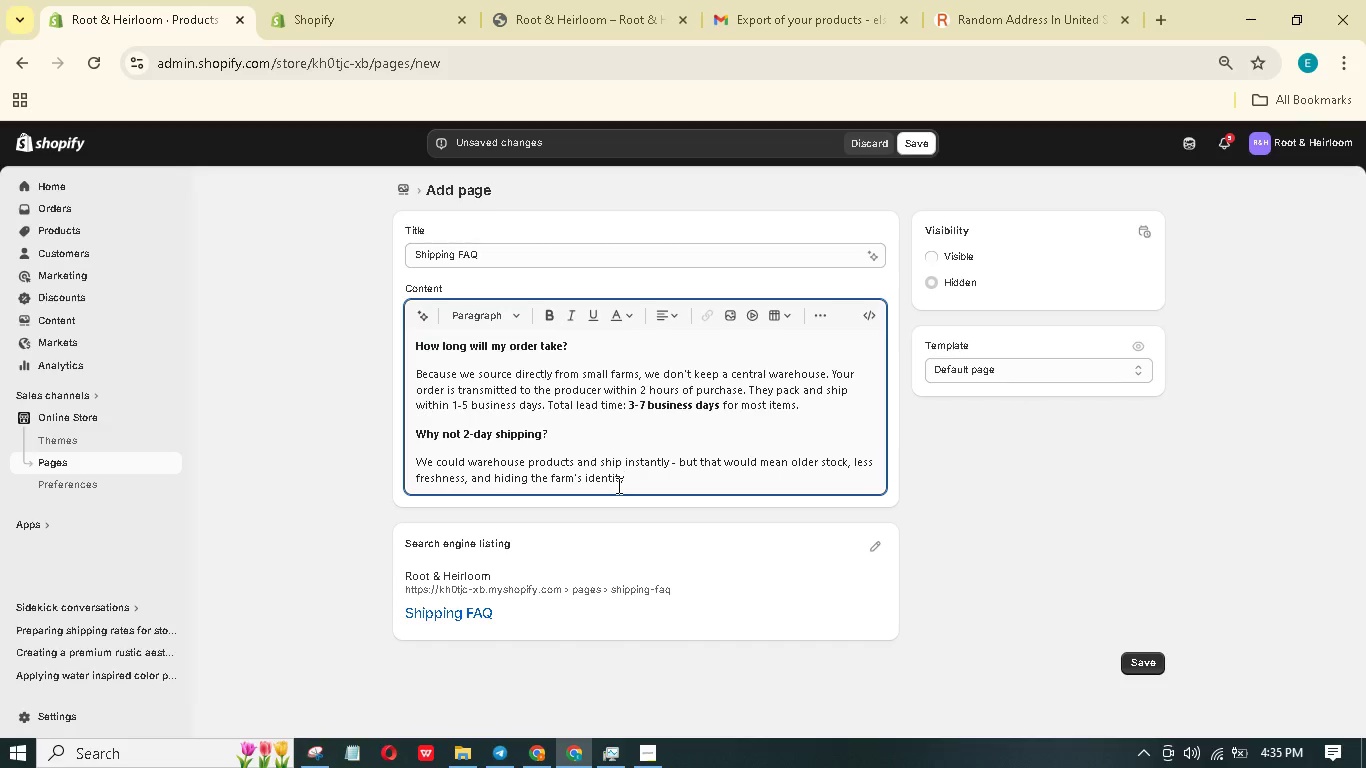 
wait(6.17)
 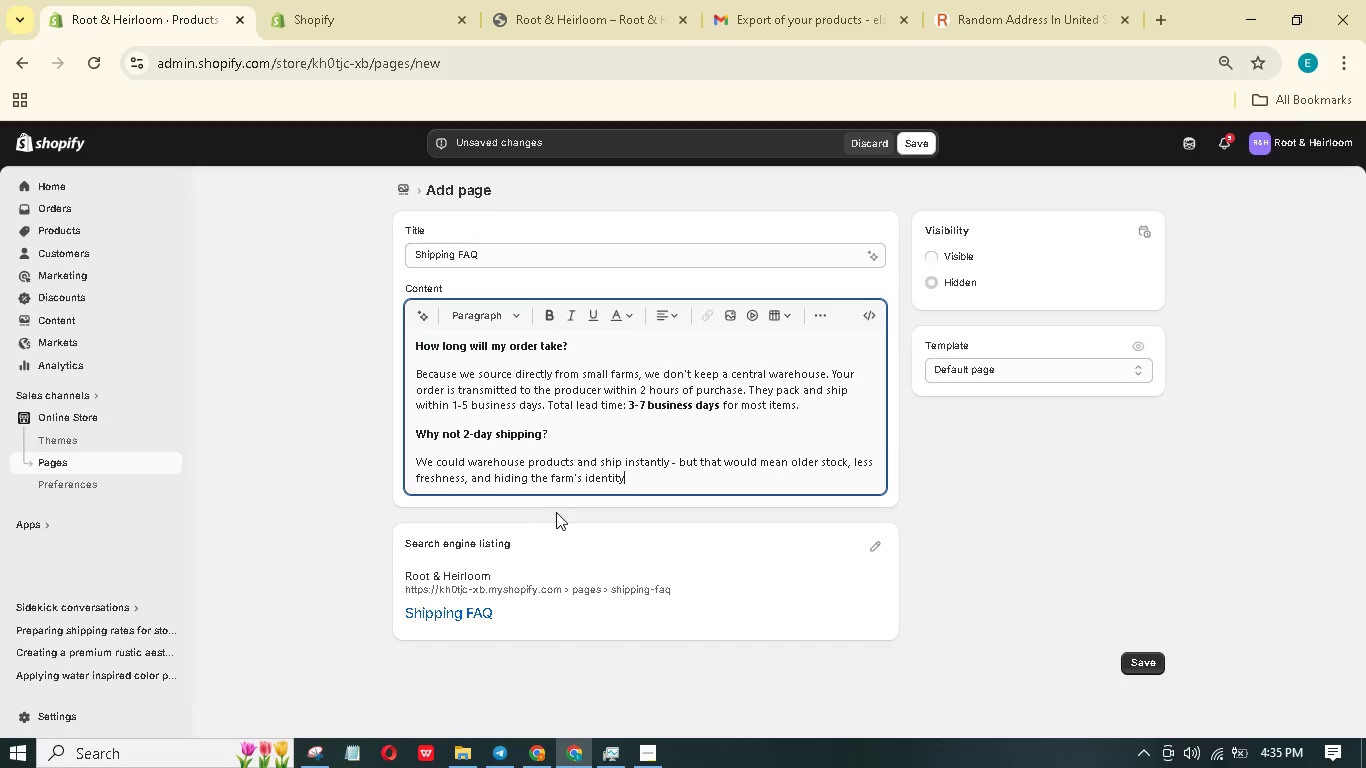 
type(. we chooe slower nd honest over fat nd anonymous. )
key(Backspace)
 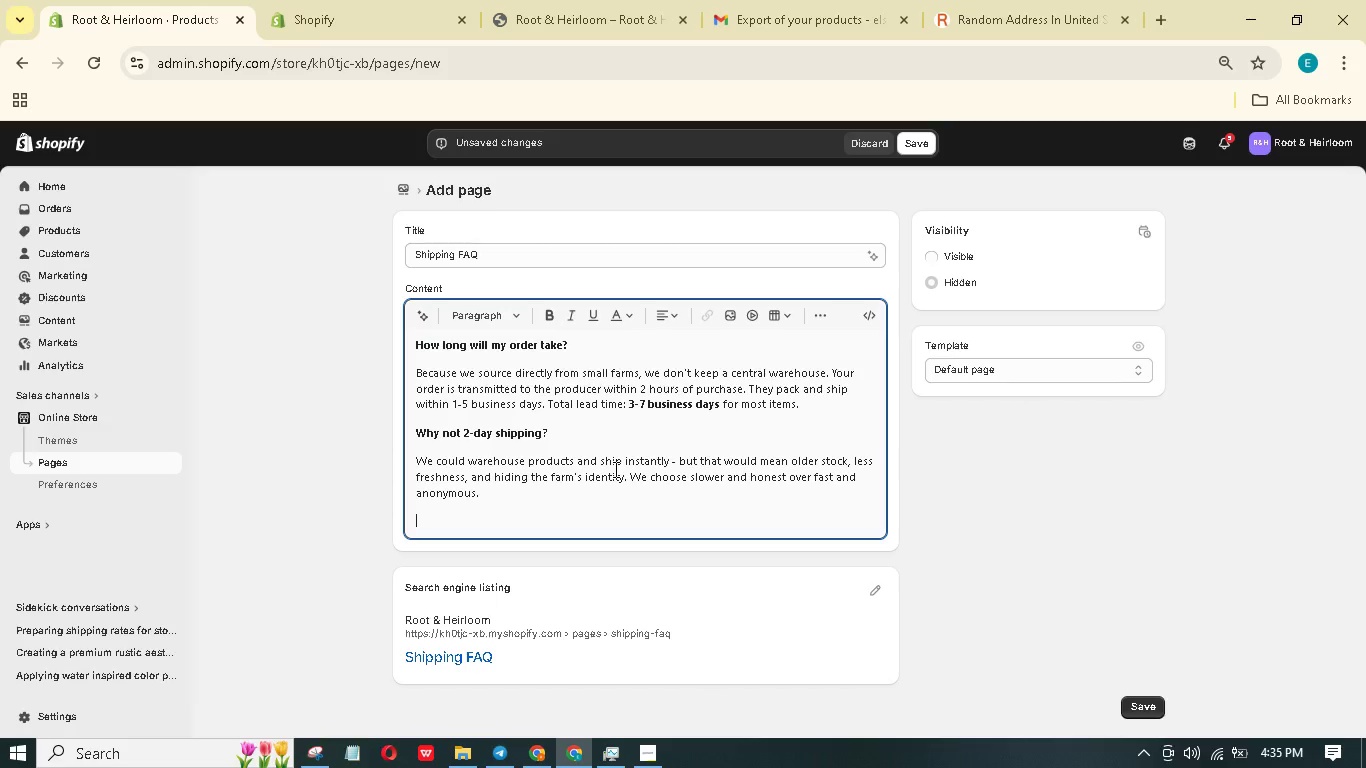 
 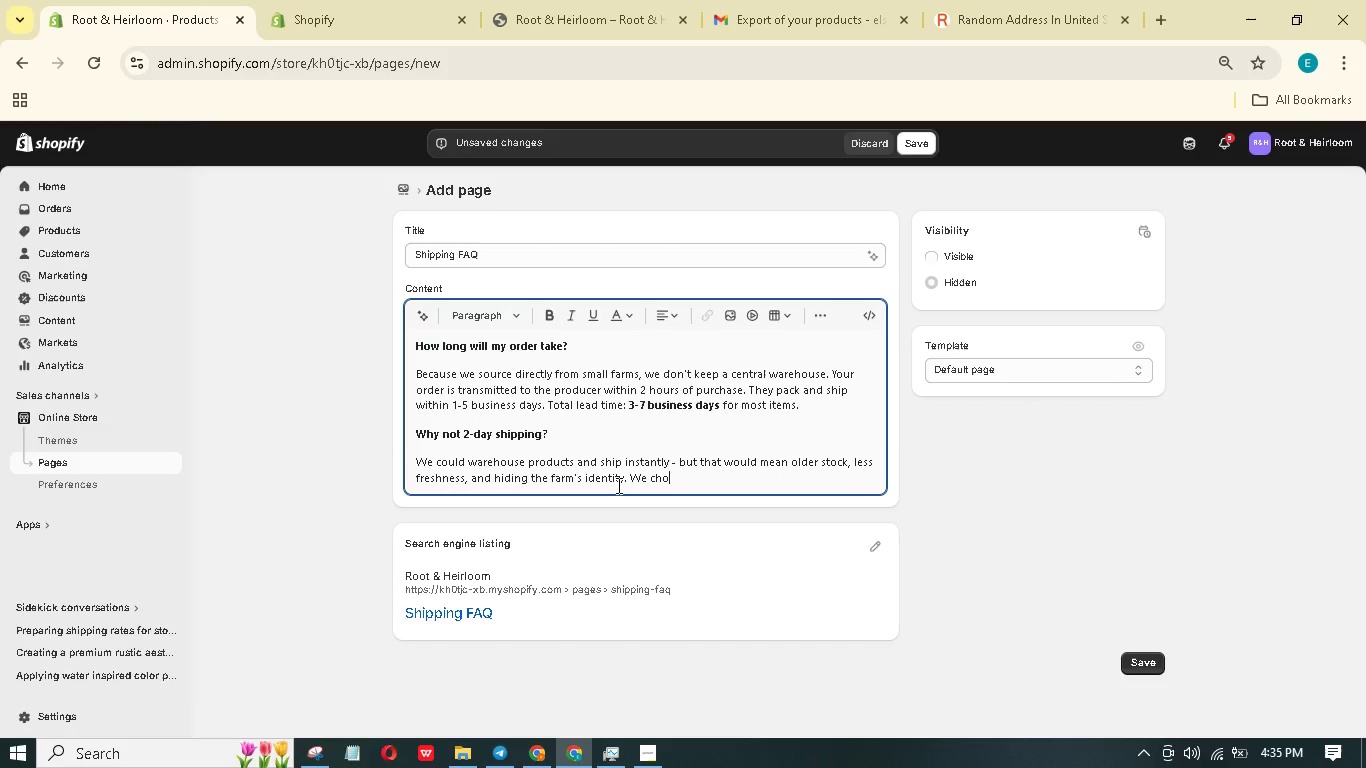 
key(Enter)
 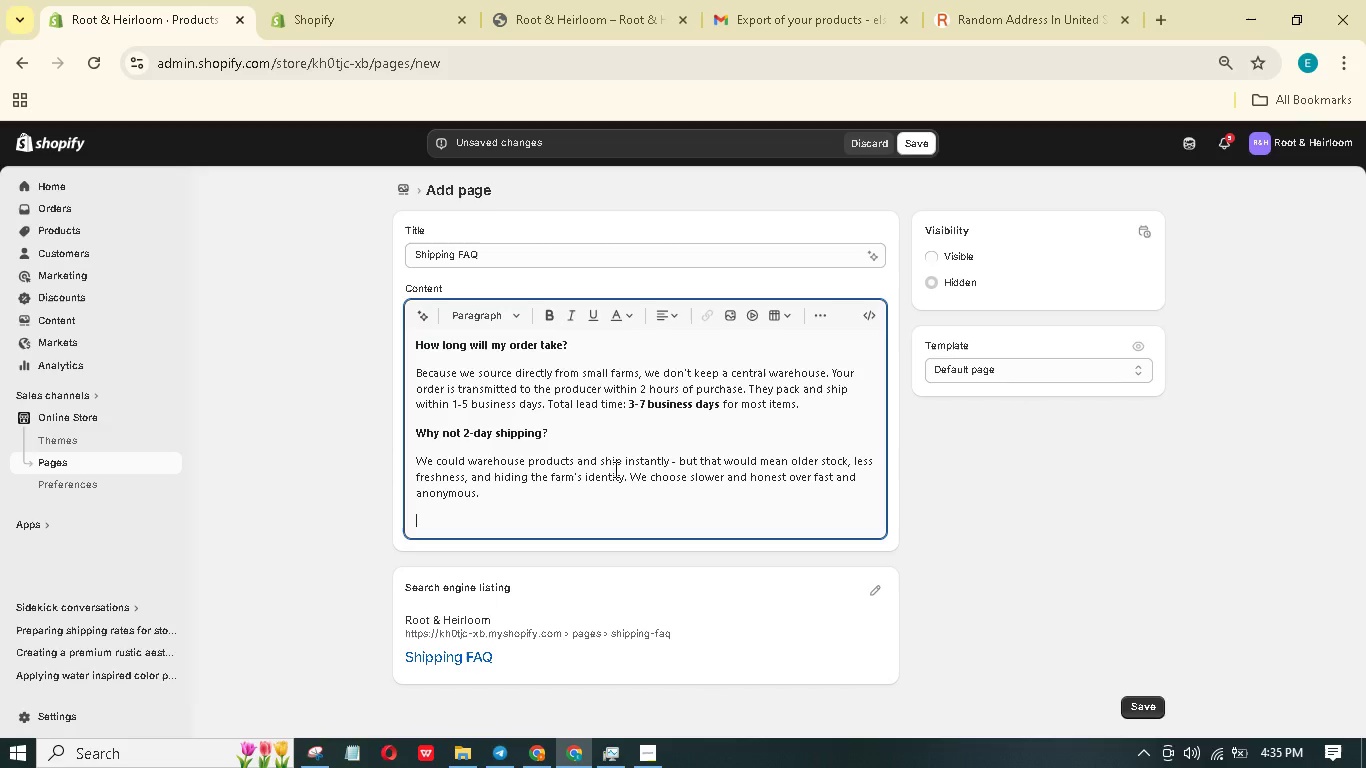 
type(WHT )
 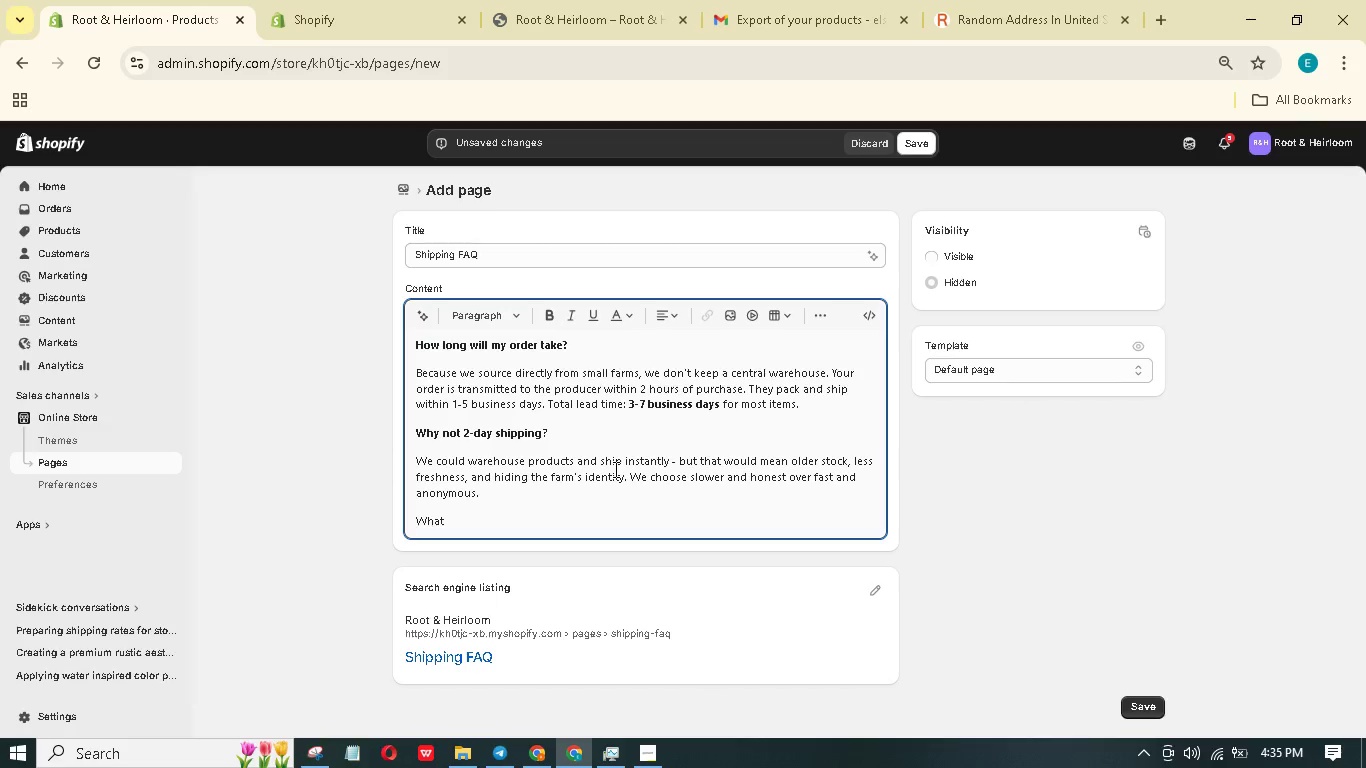 
hold_key(key=A, duration=0.33)
 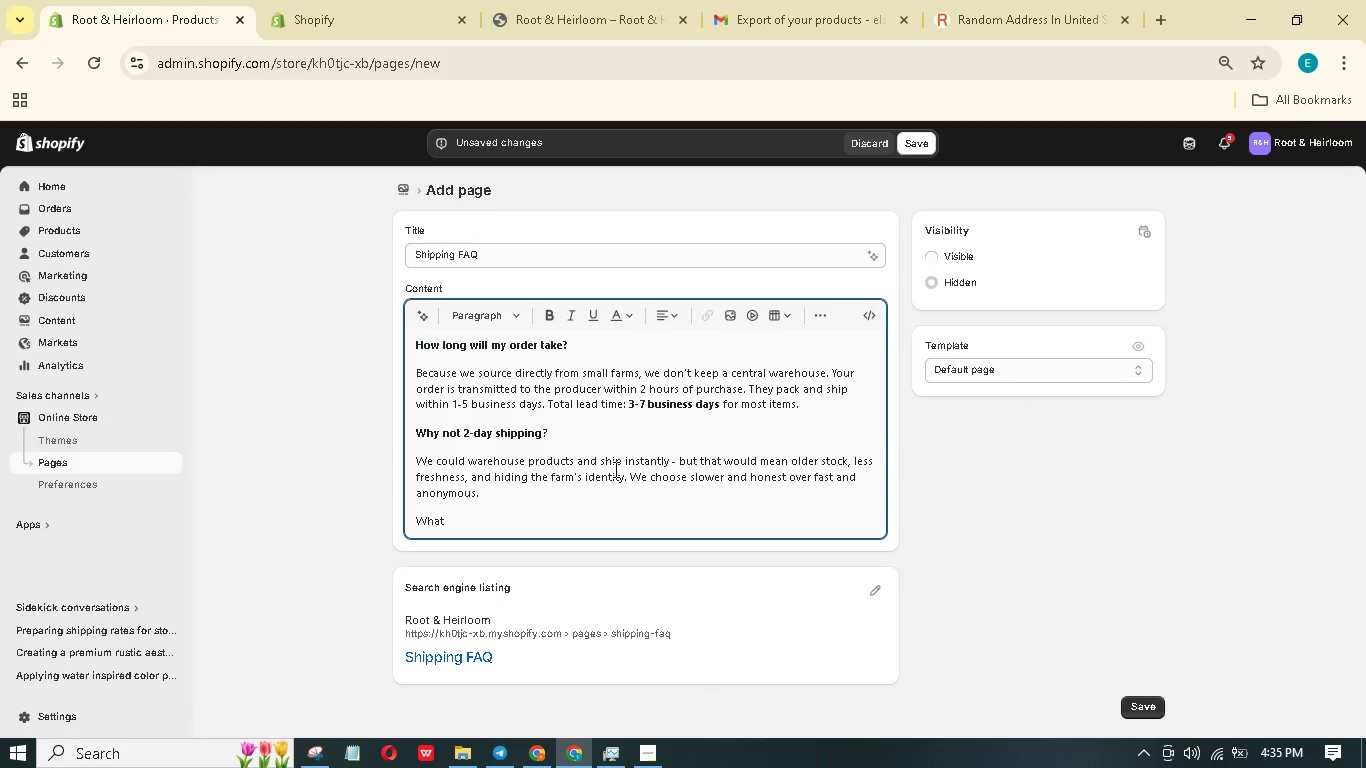 
type(about per)
 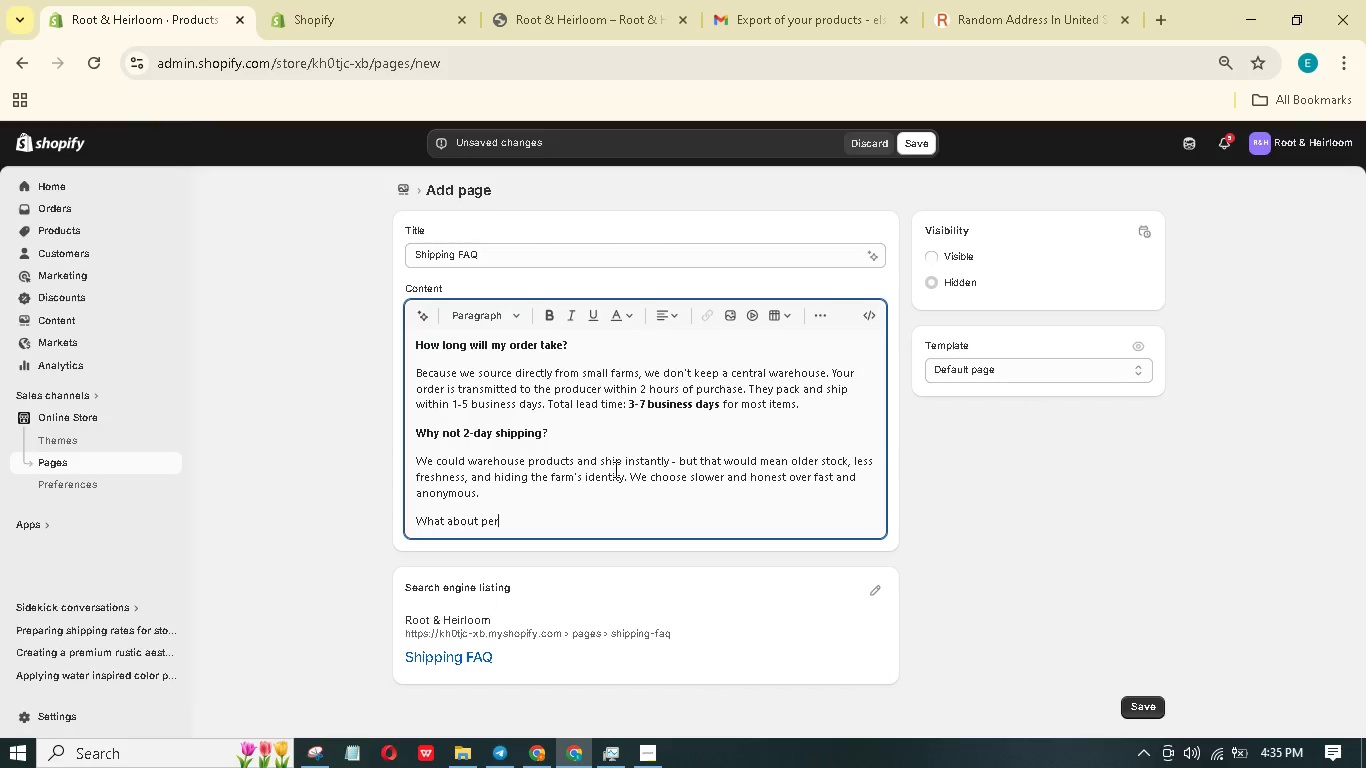 
type(ishable items")
key(Backspace)
type(/)
 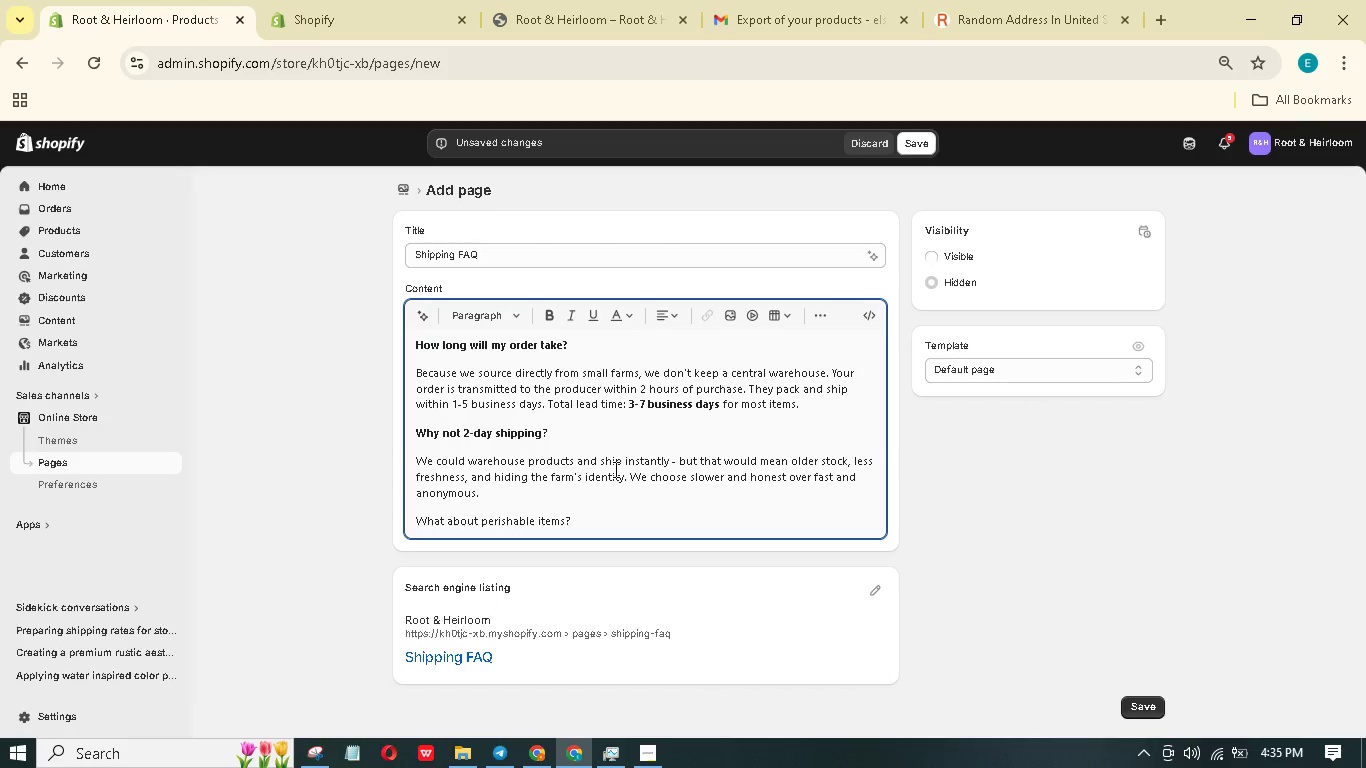 
left_click_drag(start_coordinate=[576, 521], to_coordinate=[410, 520])
 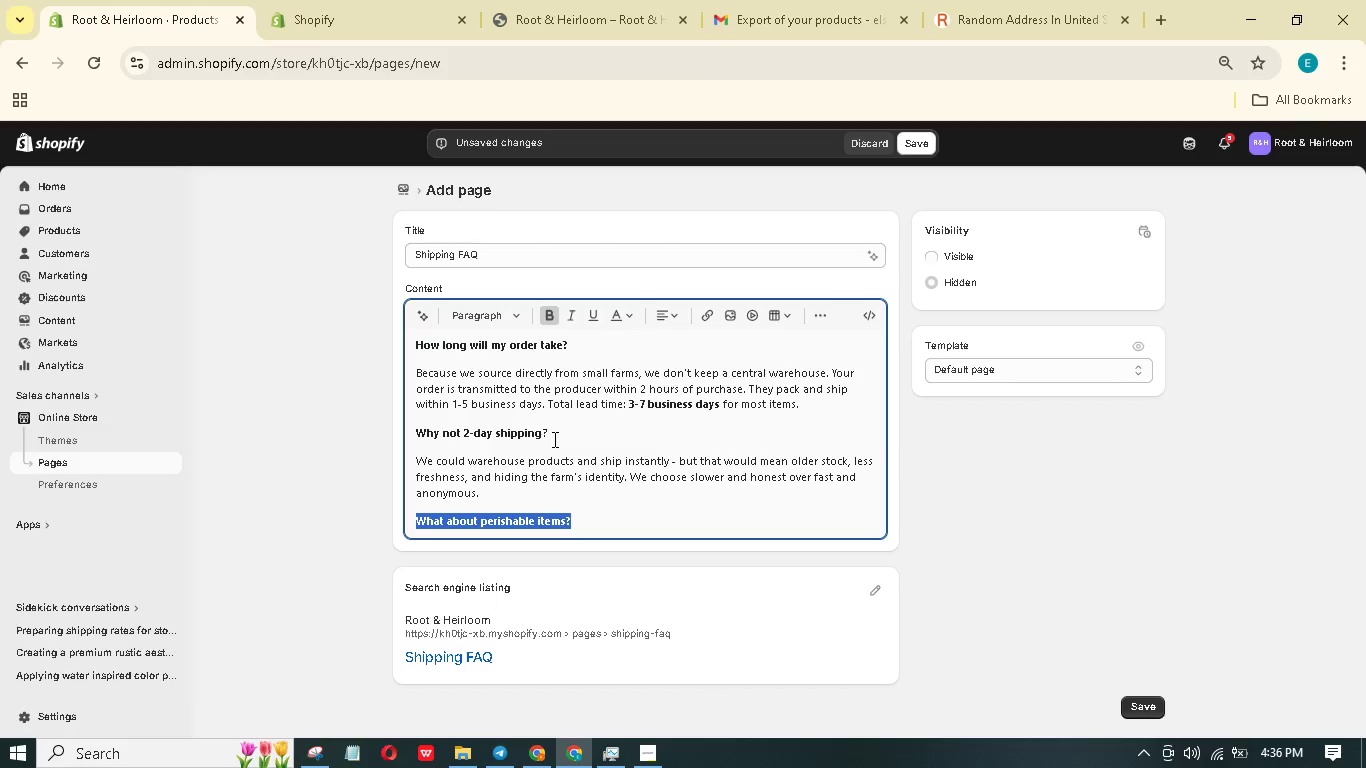 
left_click_drag(start_coordinate=[551, 434], to_coordinate=[544, 435])
 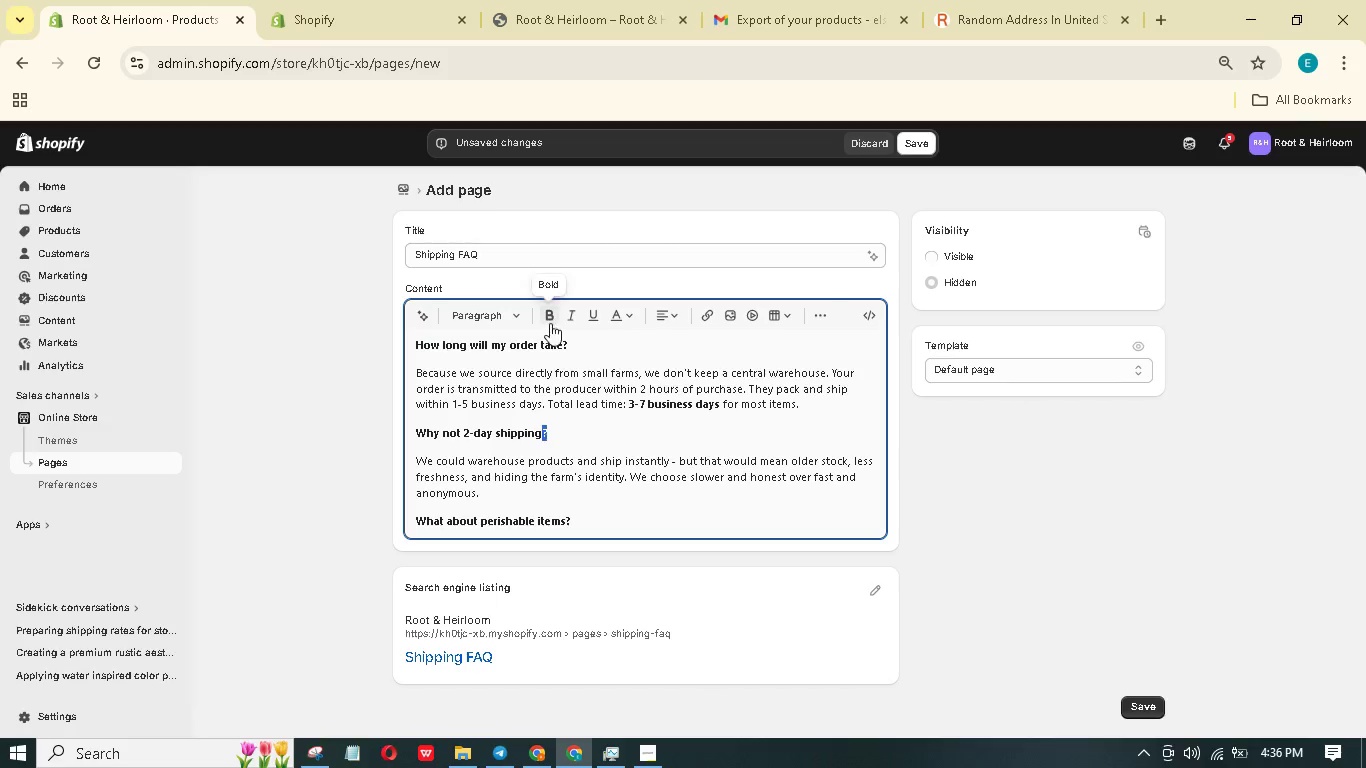 
left_click([549, 316])
 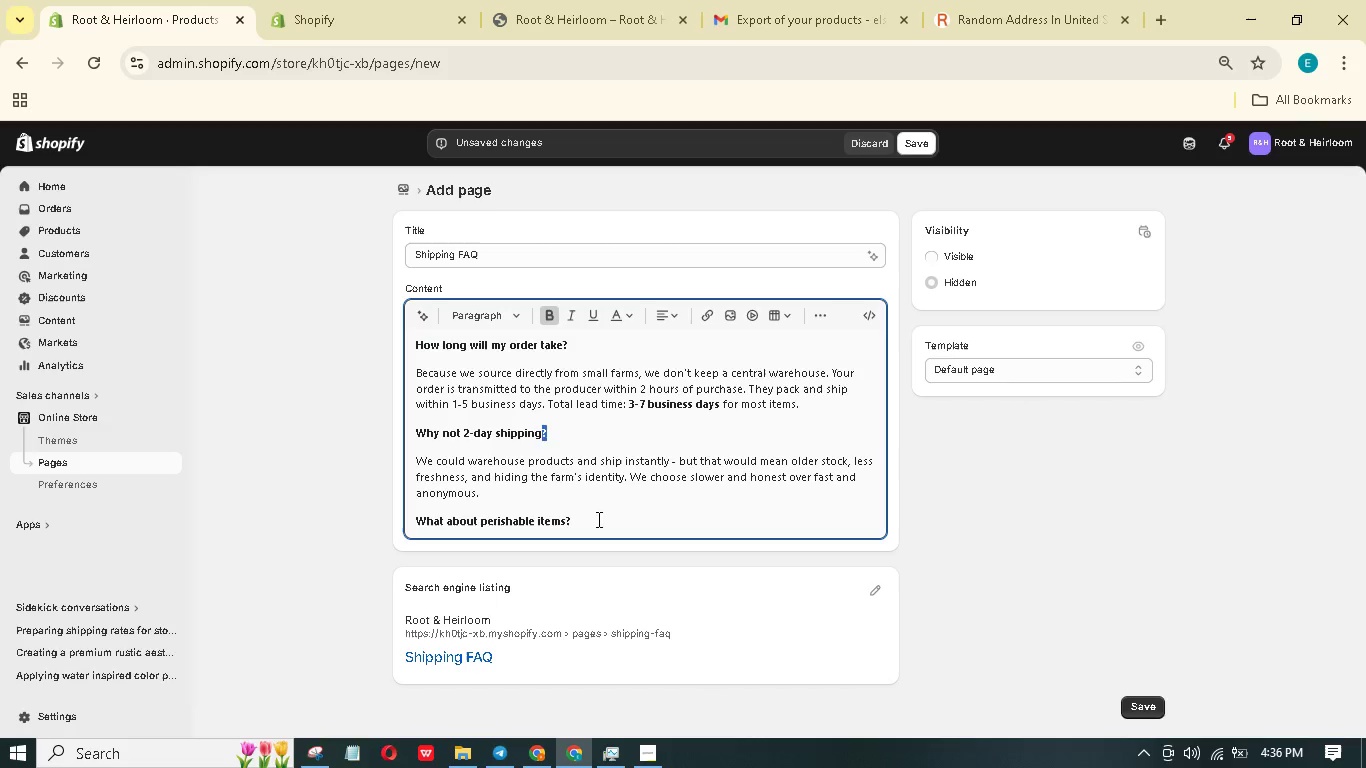 
left_click([596, 523])
 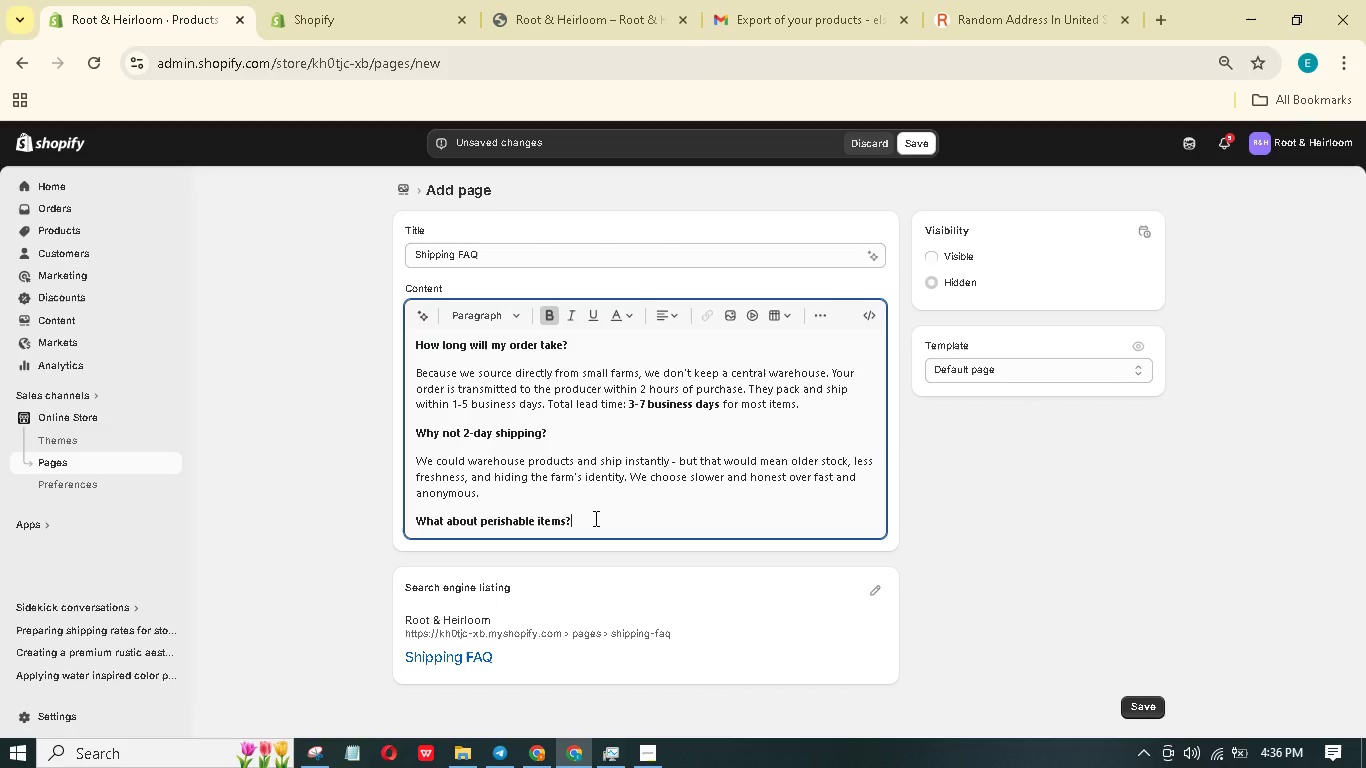 
wait(5.66)
 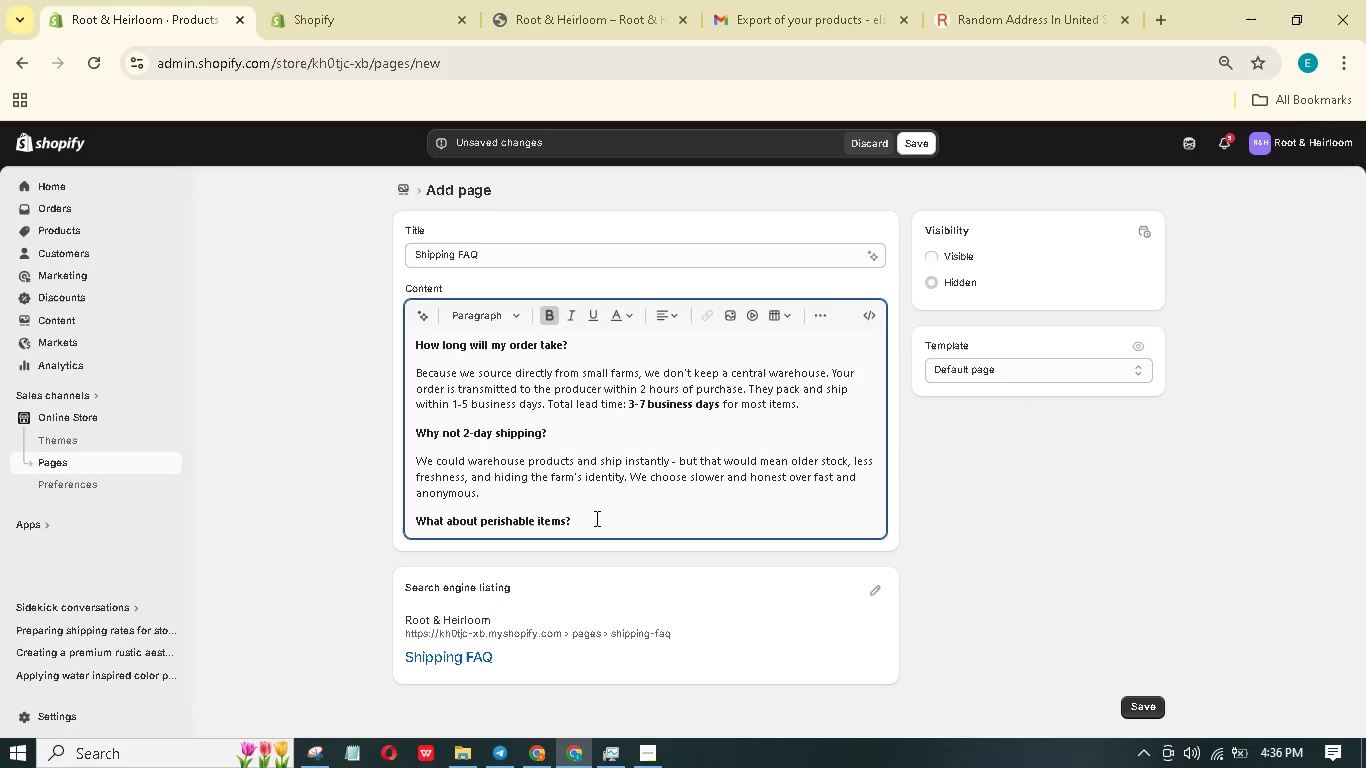 
key(Enter)
 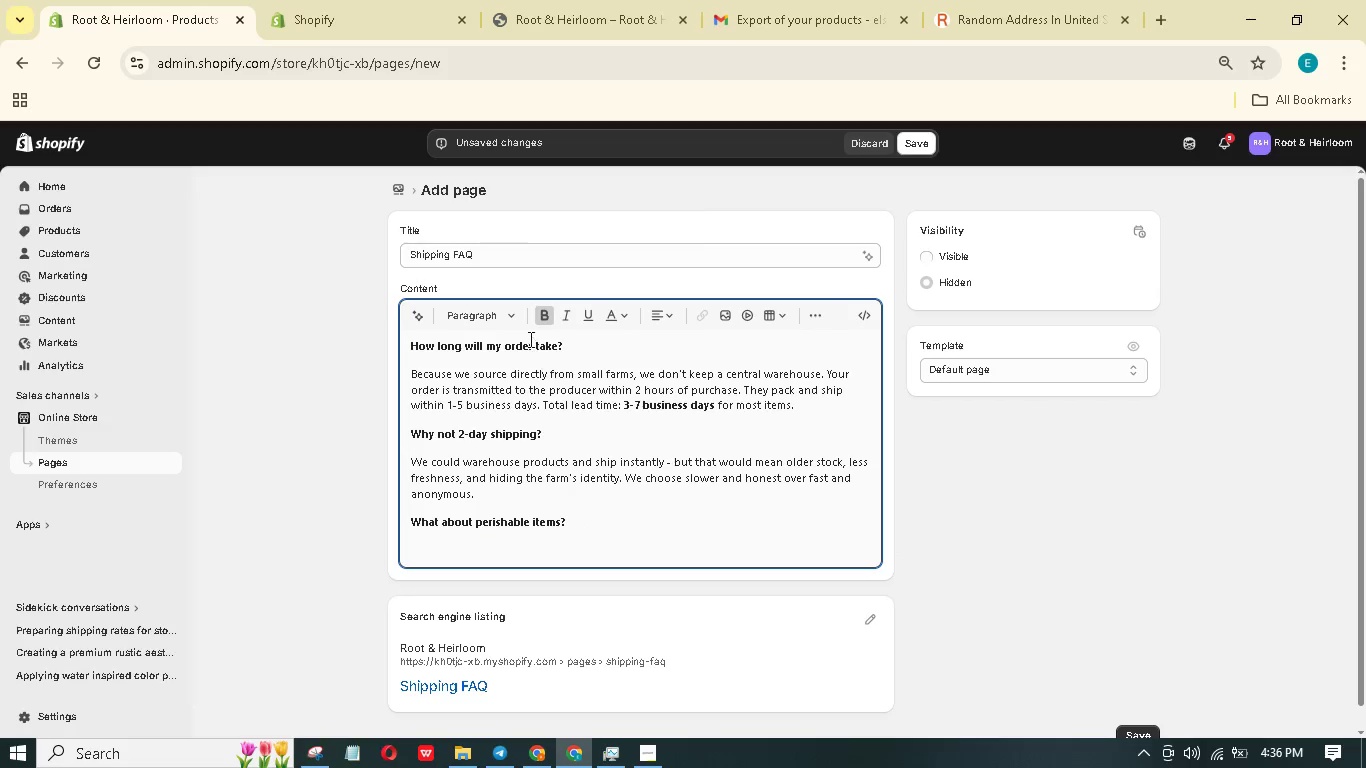 
left_click([540, 322])
 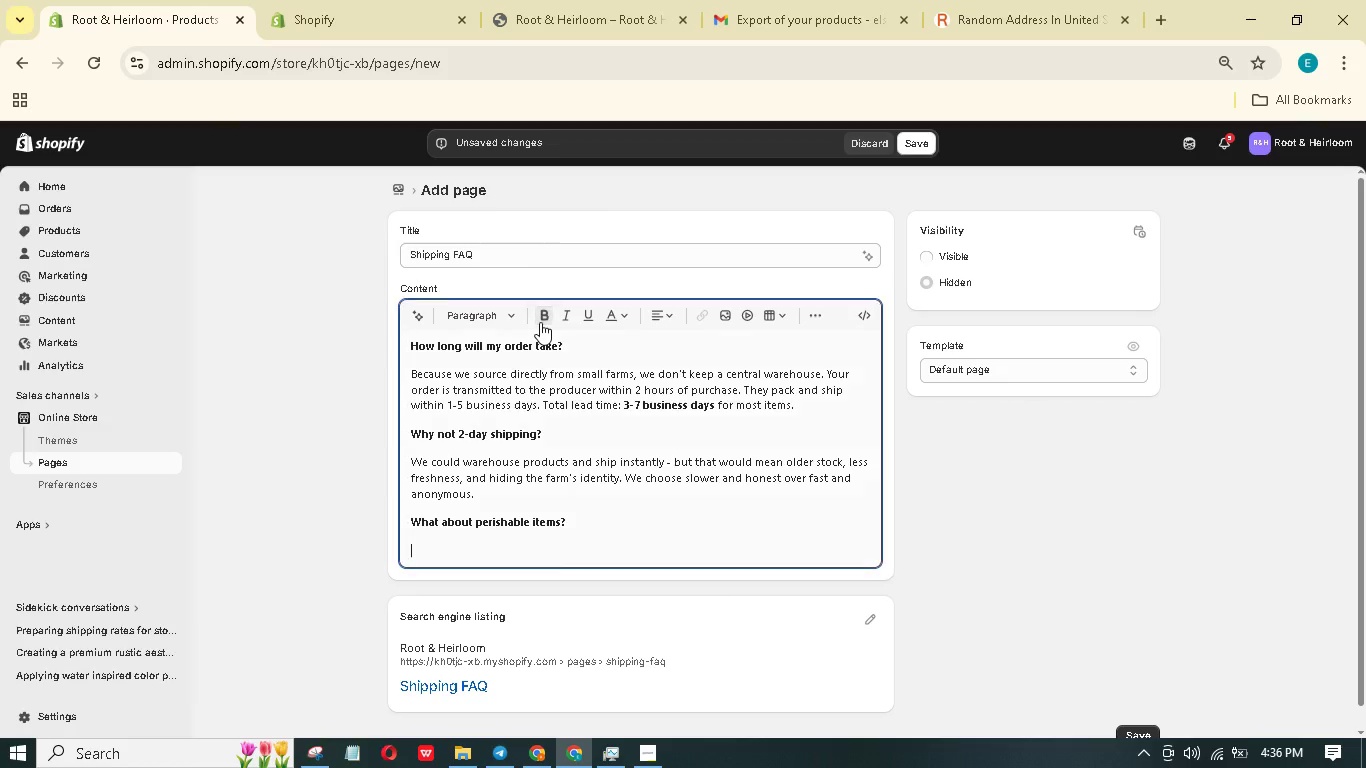 
type(CHEese )
key(Backspace)
type(, produce, and fresh ferments ship ith insulated liners)
 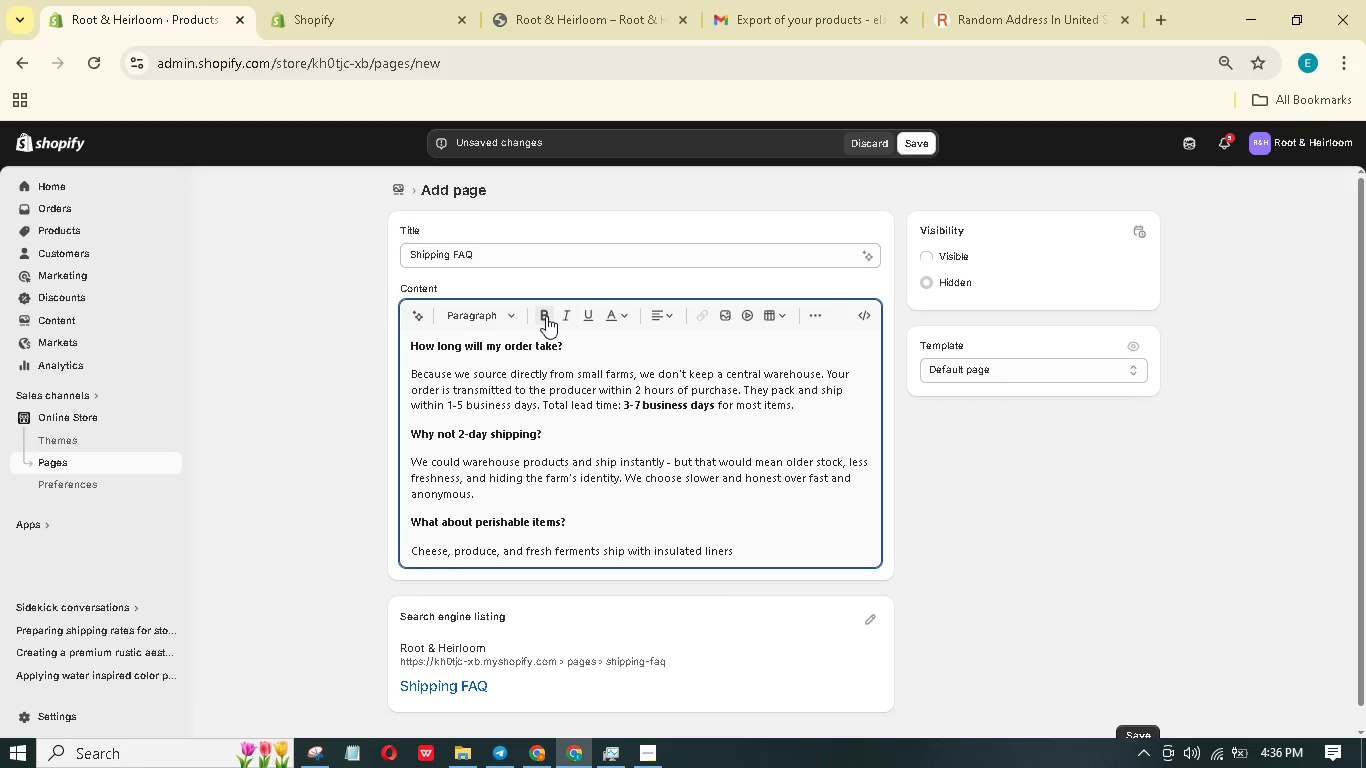 
hold_key(key=W, duration=0.36)
 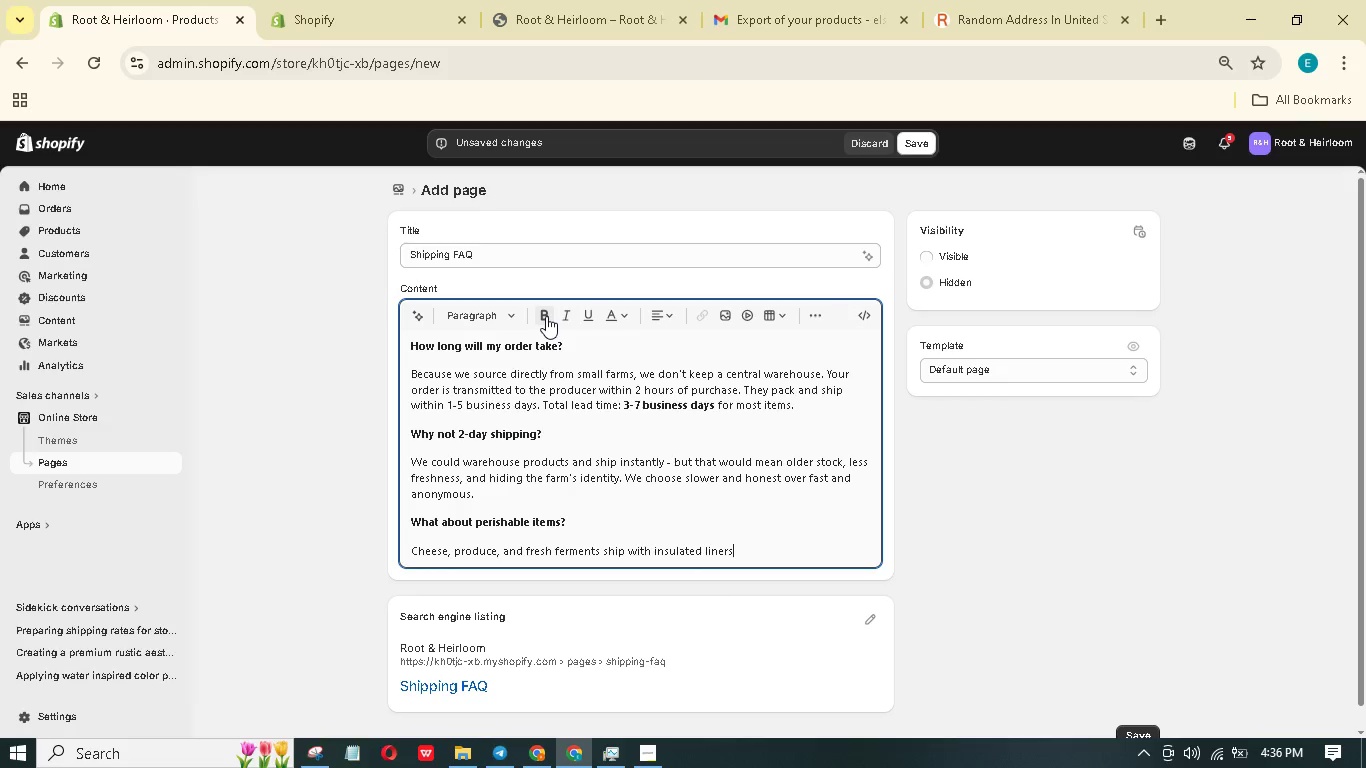 
wait(11.45)
 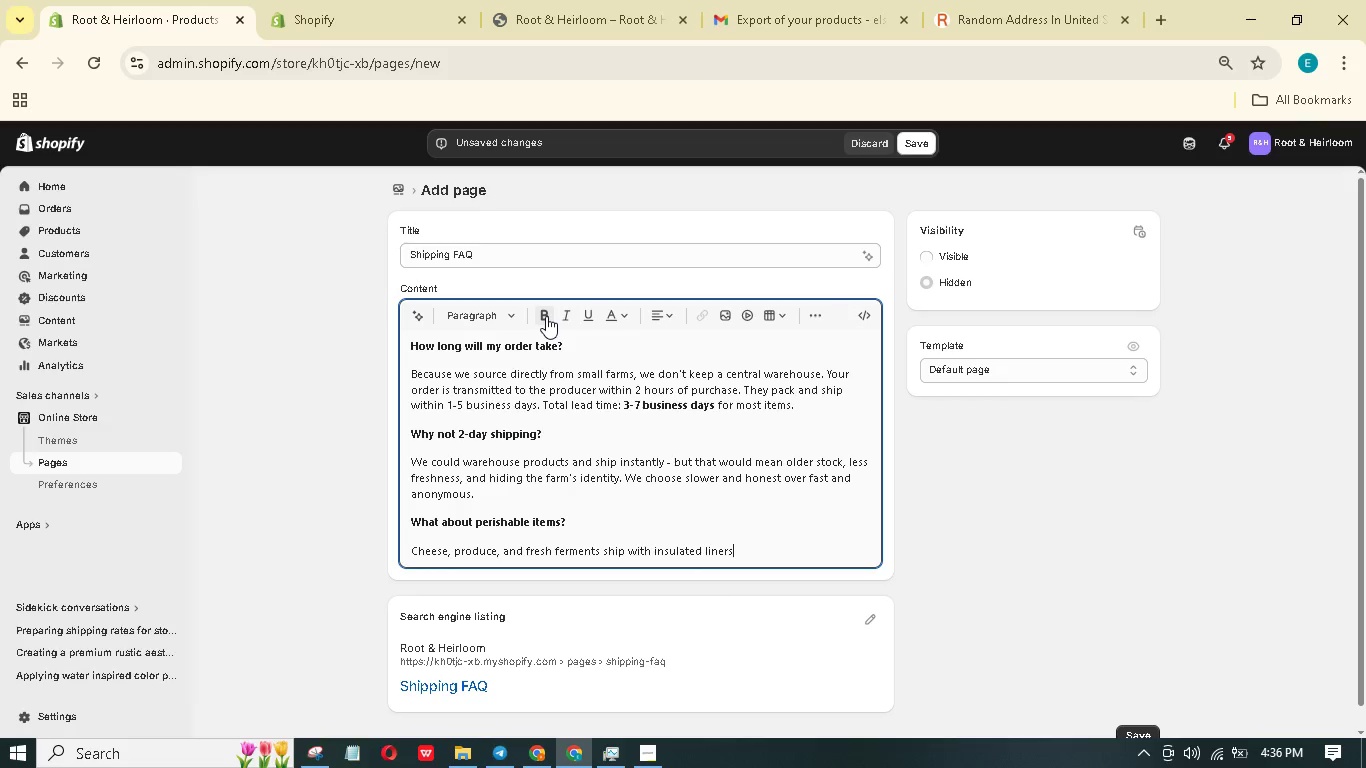 
left_click([777, 552])
 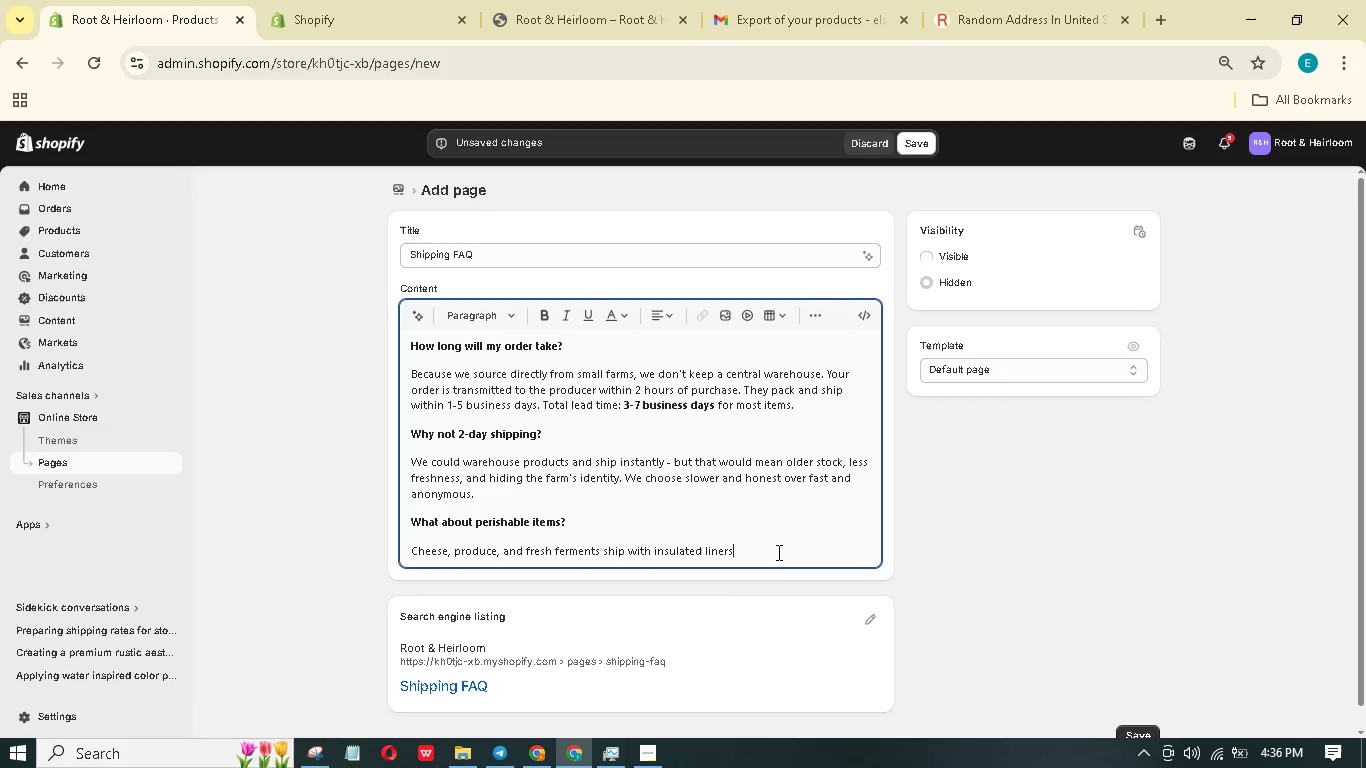 
wait(6.3)
 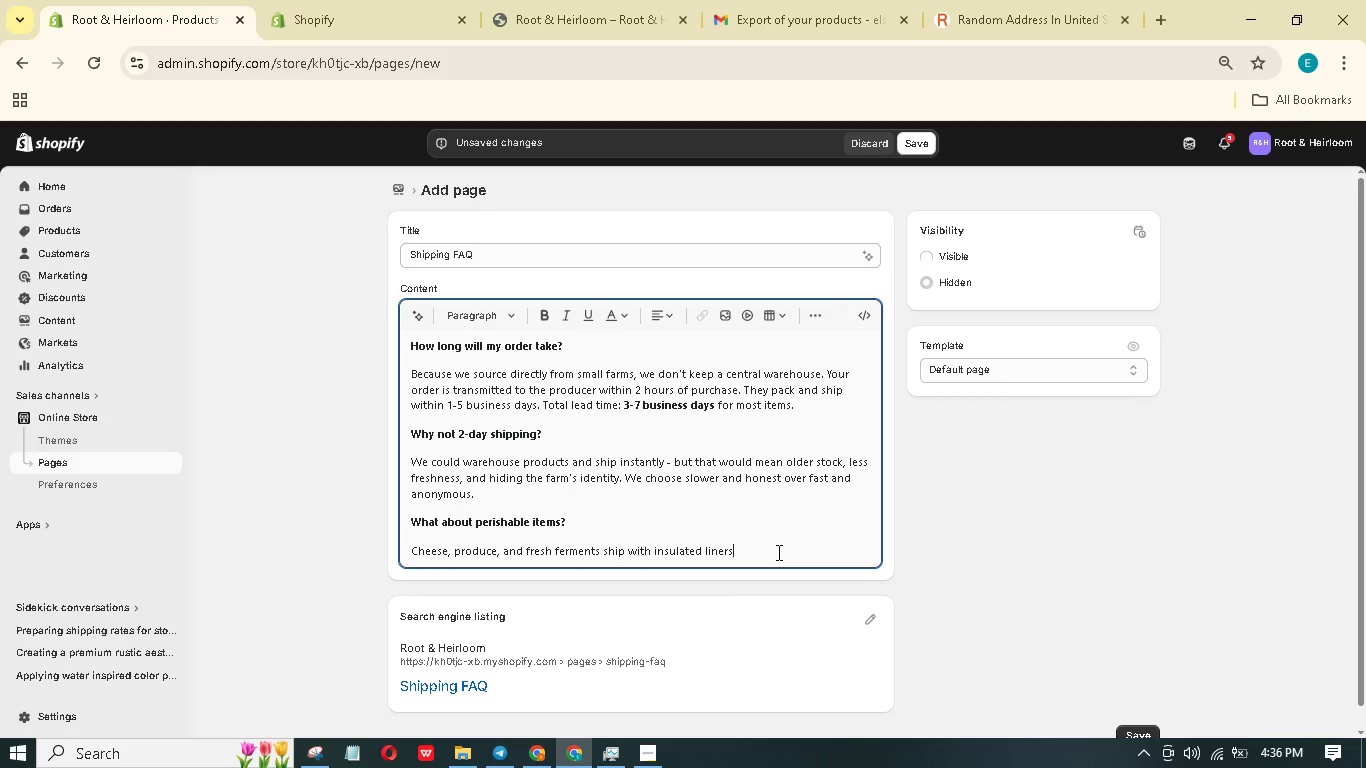 
type( and ice packs. we only ship perishables Monday through Wdensday)
 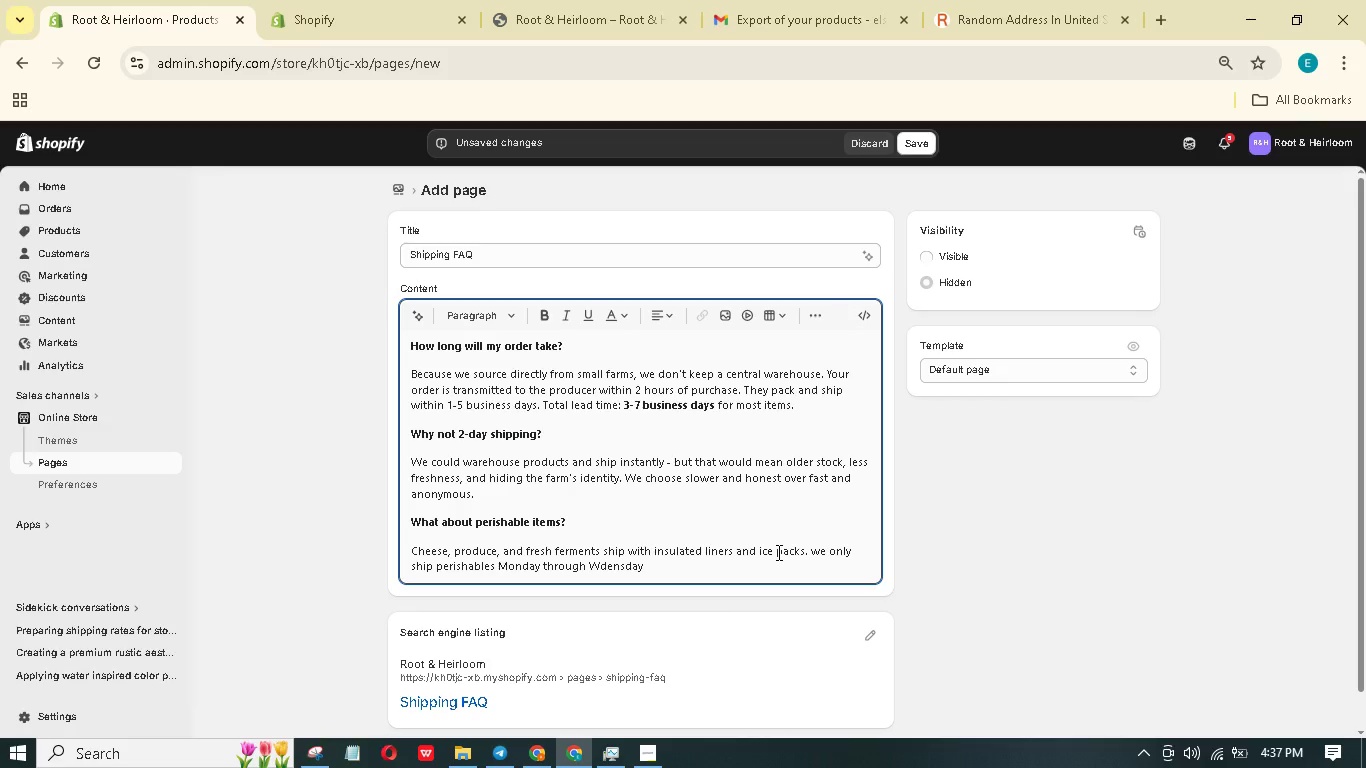 
hold_key(key=ArrowLeft, duration=0.75)
 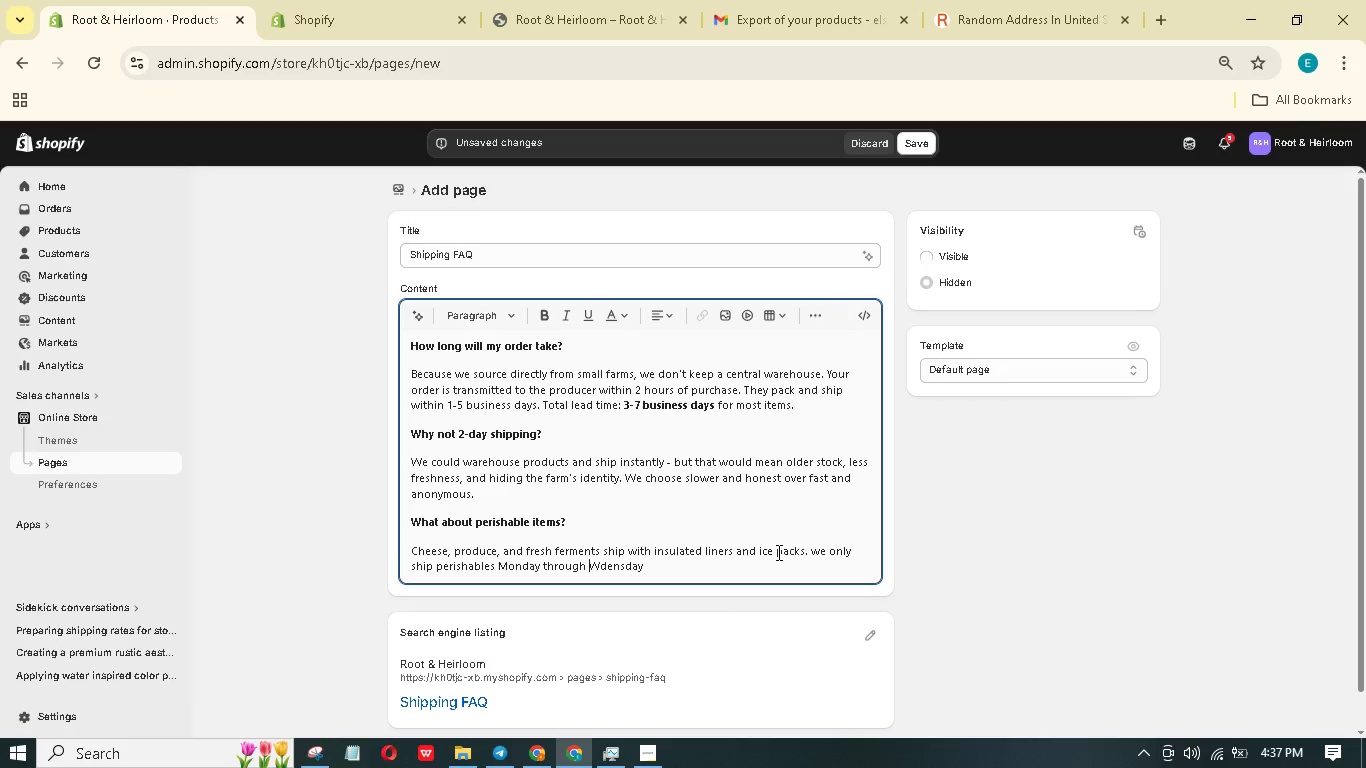 
key(ArrowRight)
 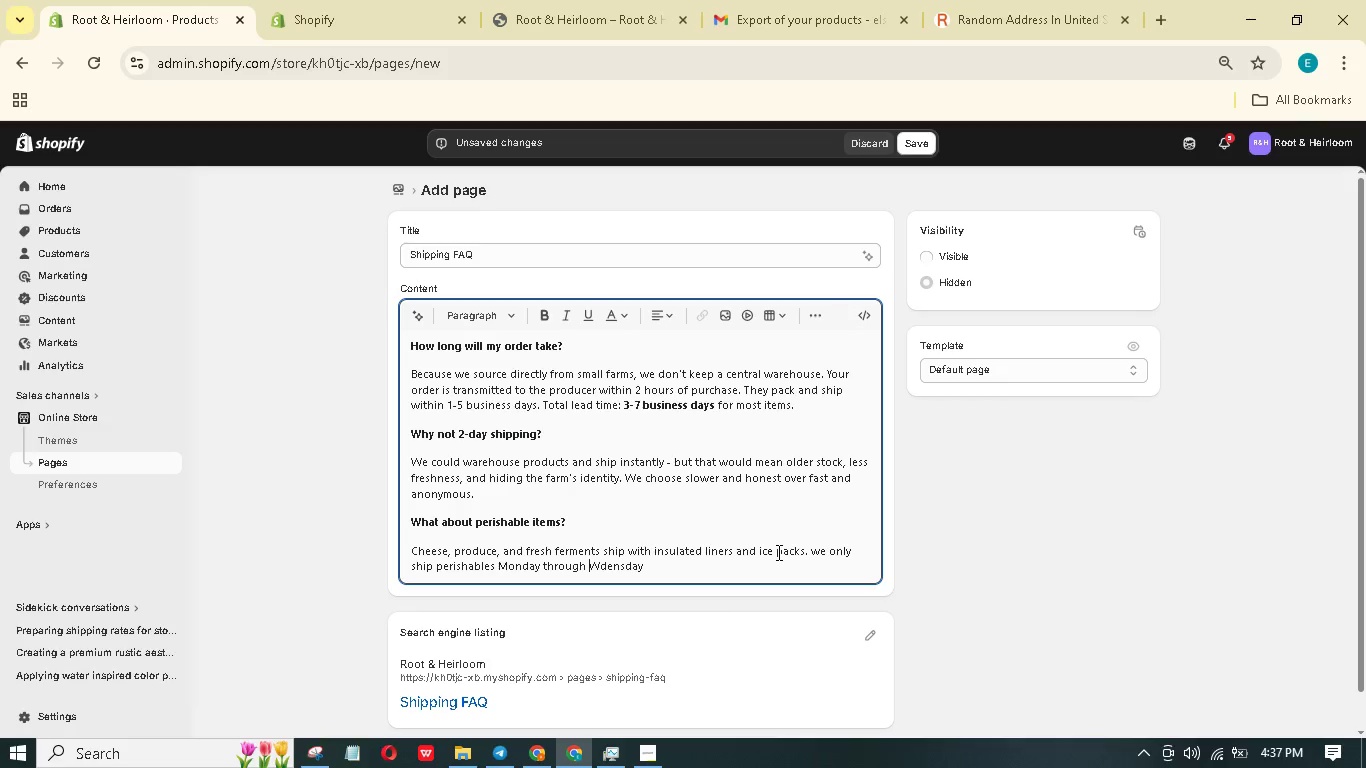 
key(ArrowRight)
 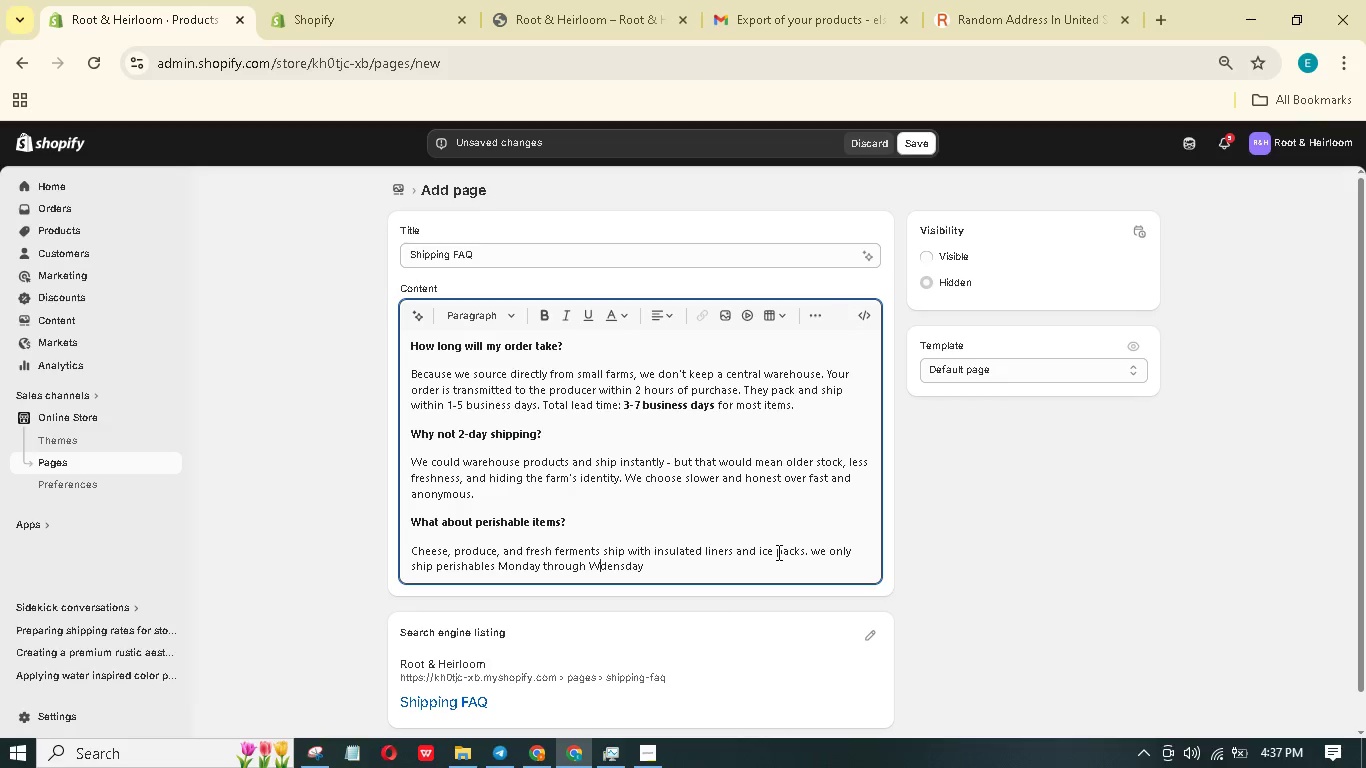 
key(ArrowRight)
 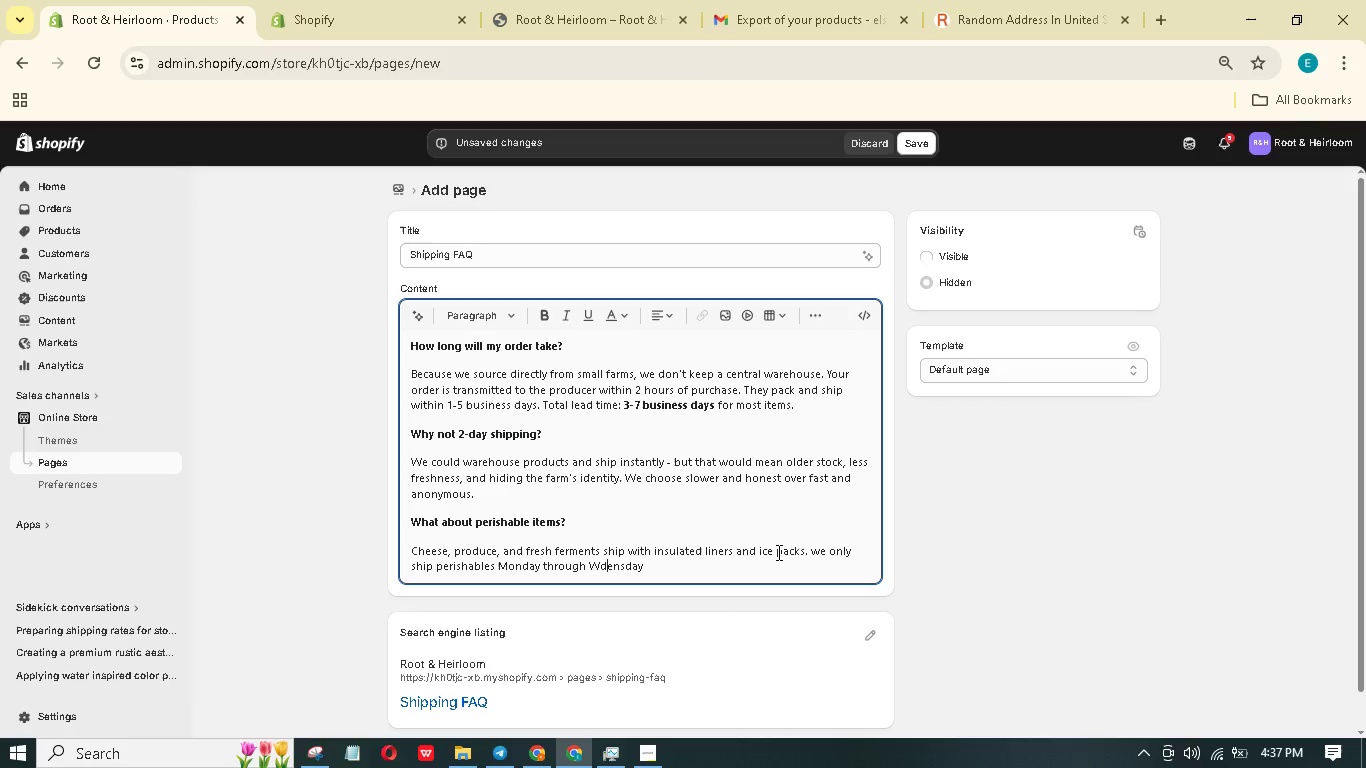 
key(ArrowLeft)
 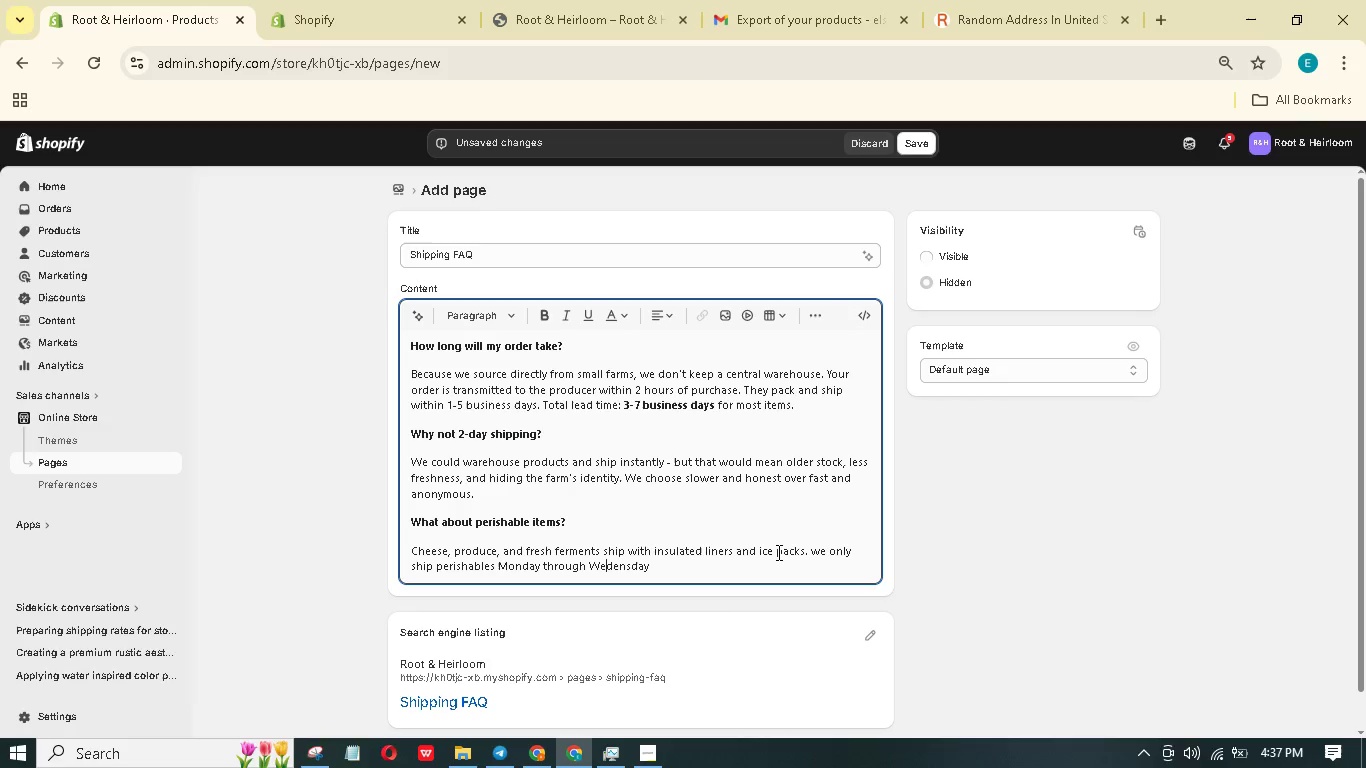 
key(E)
 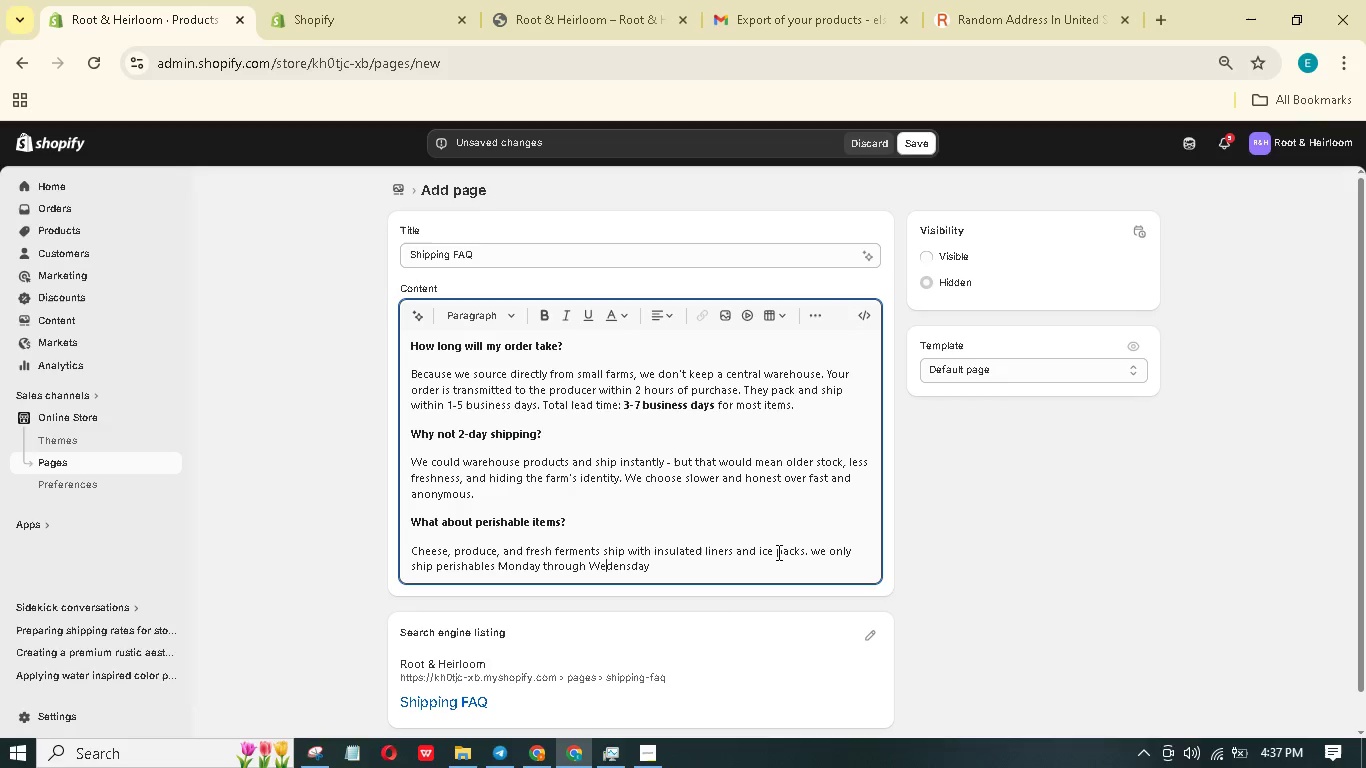 
key(ArrowRight)
 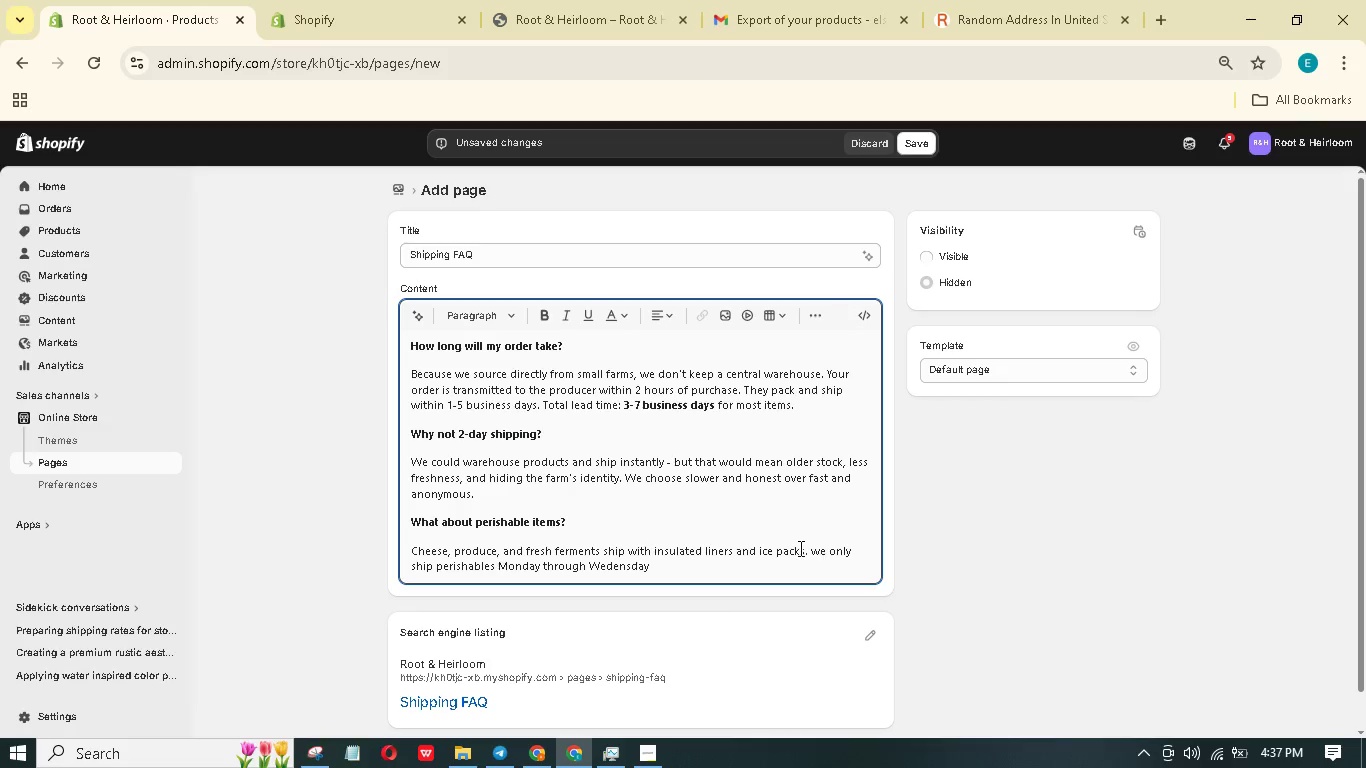 
left_click([785, 570])
 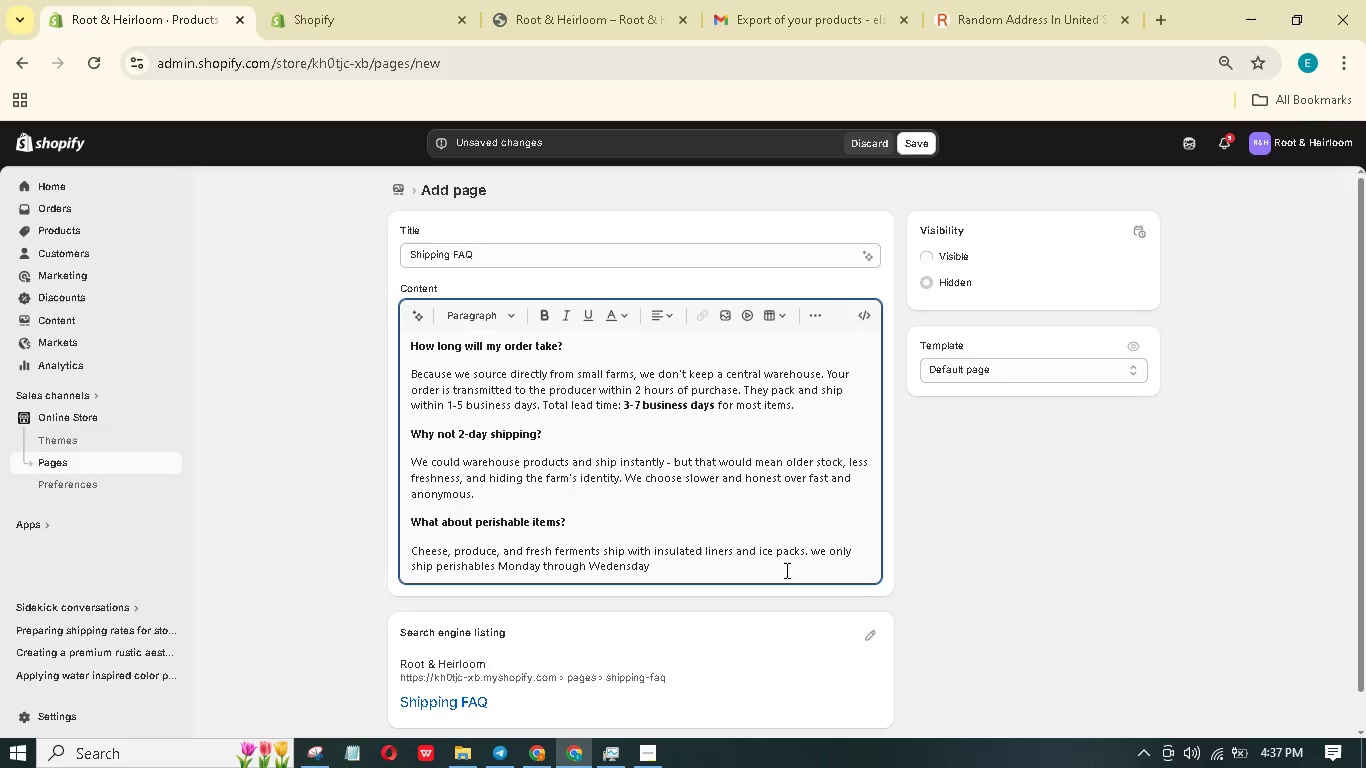 
type( to avoid weekend de)
 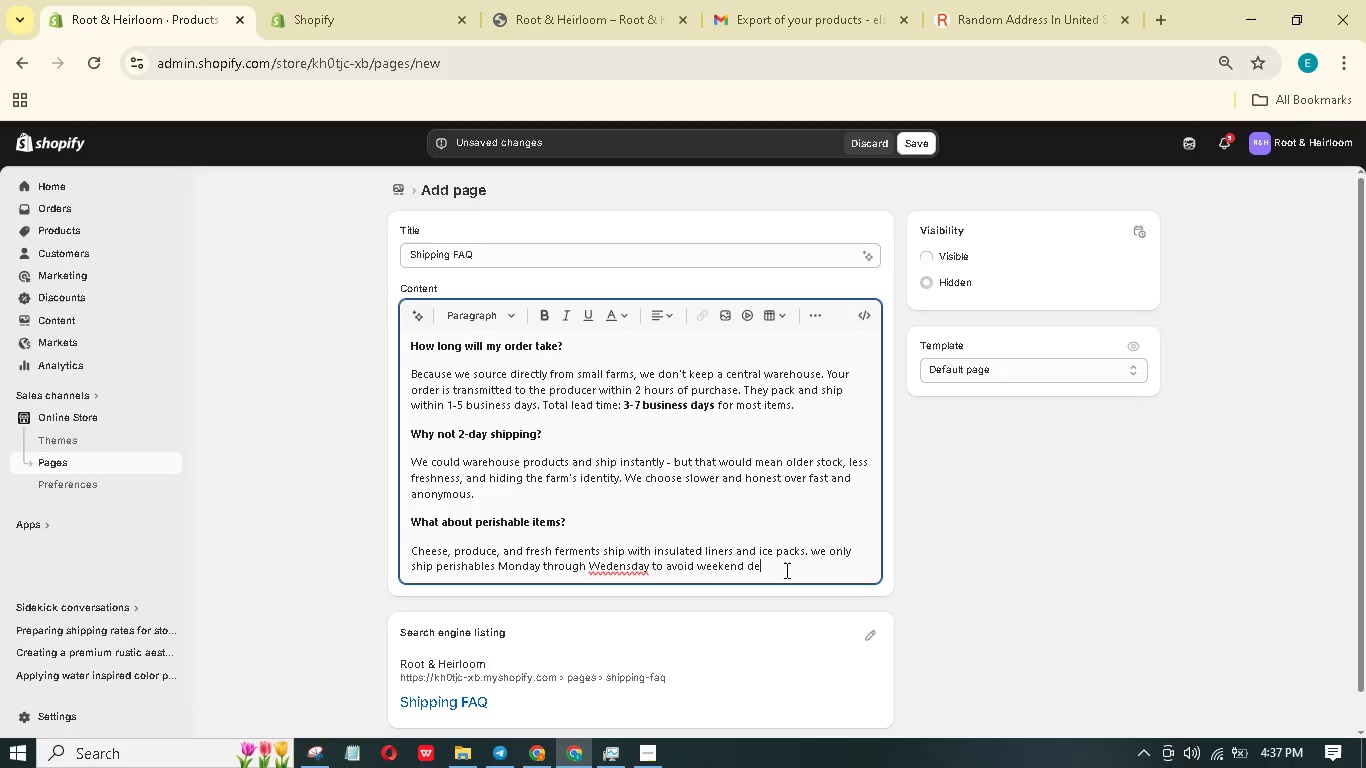 
wait(17.73)
 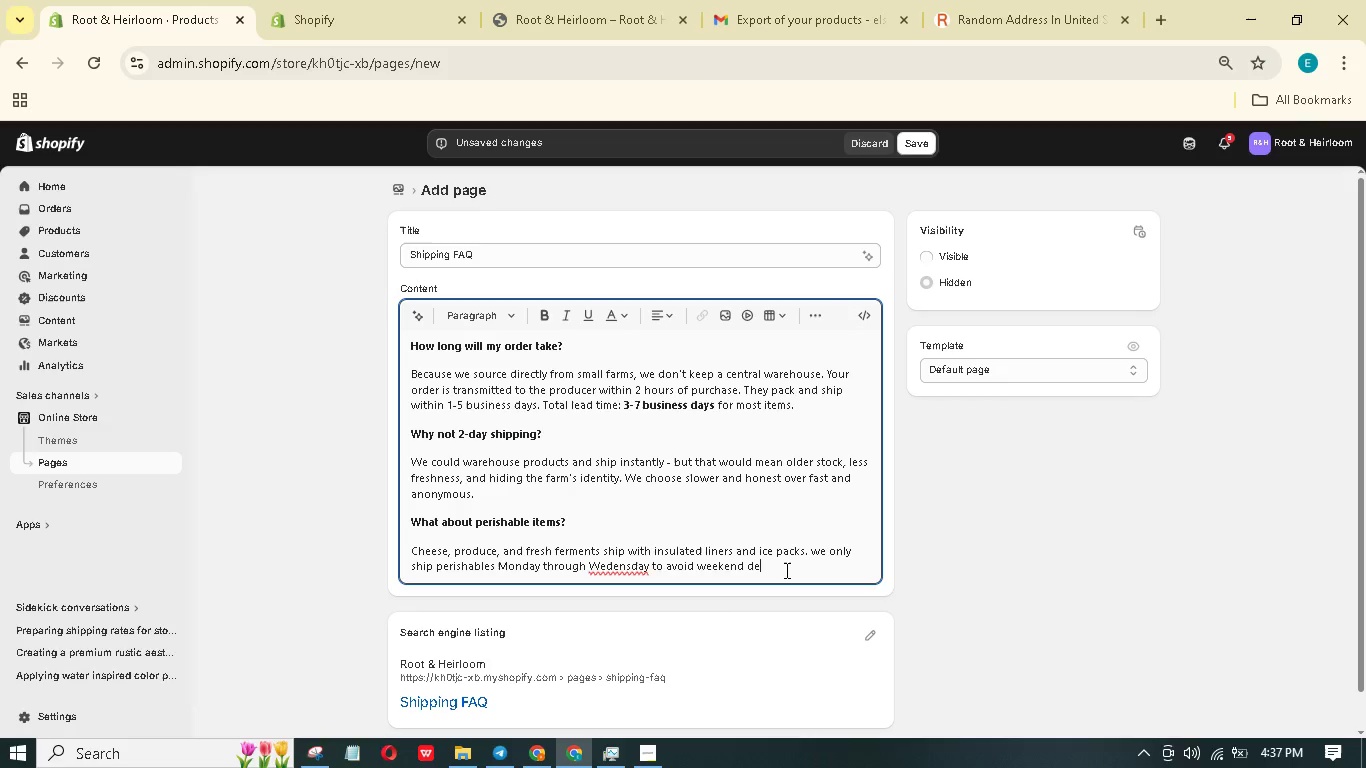 
left_click([620, 567])
 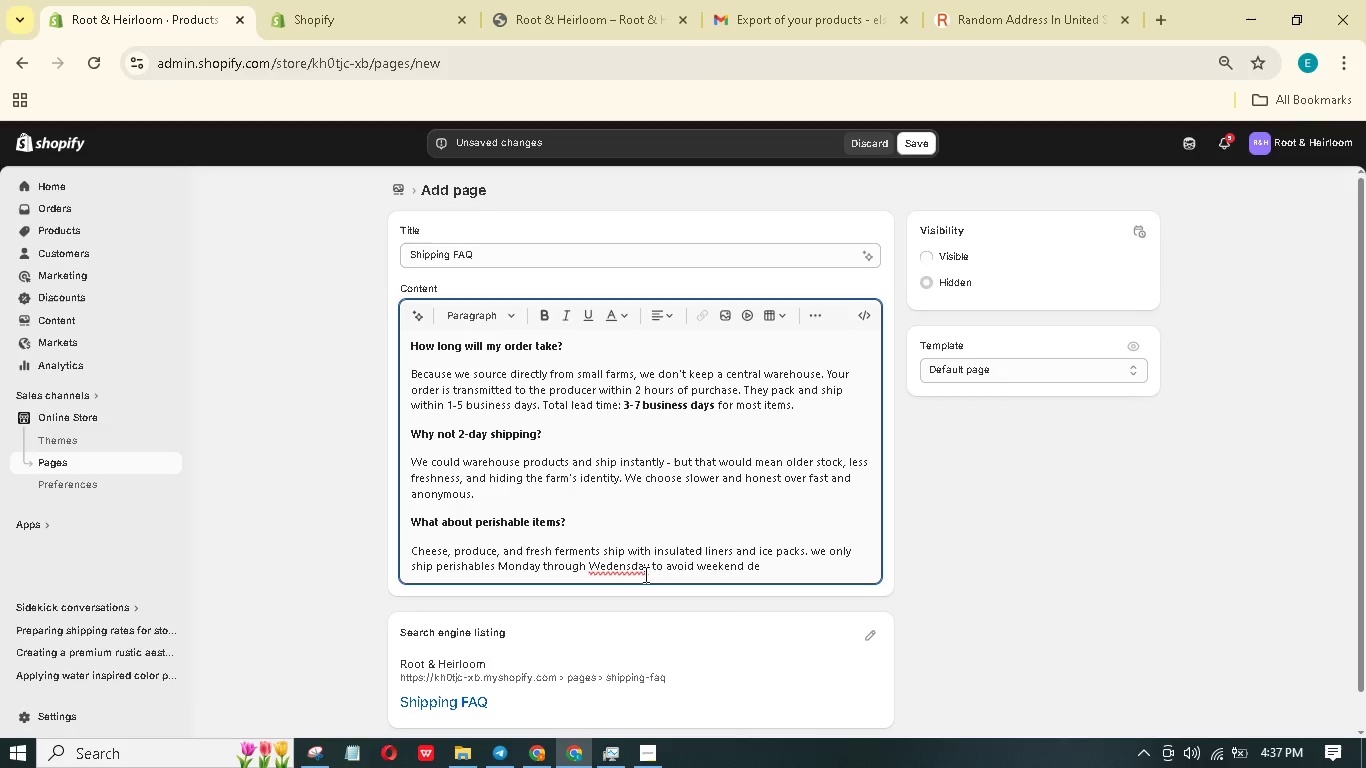 
key(Backspace)
 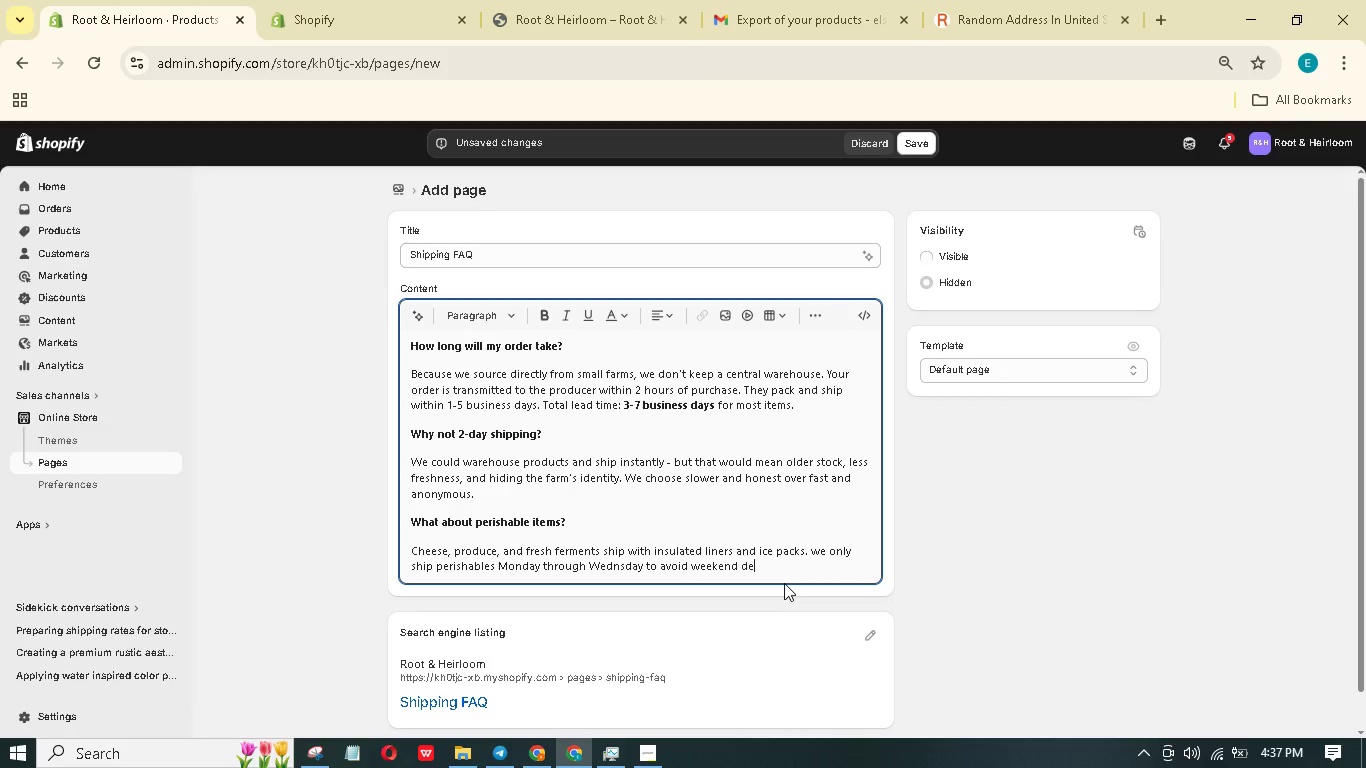 
wait(7.27)
 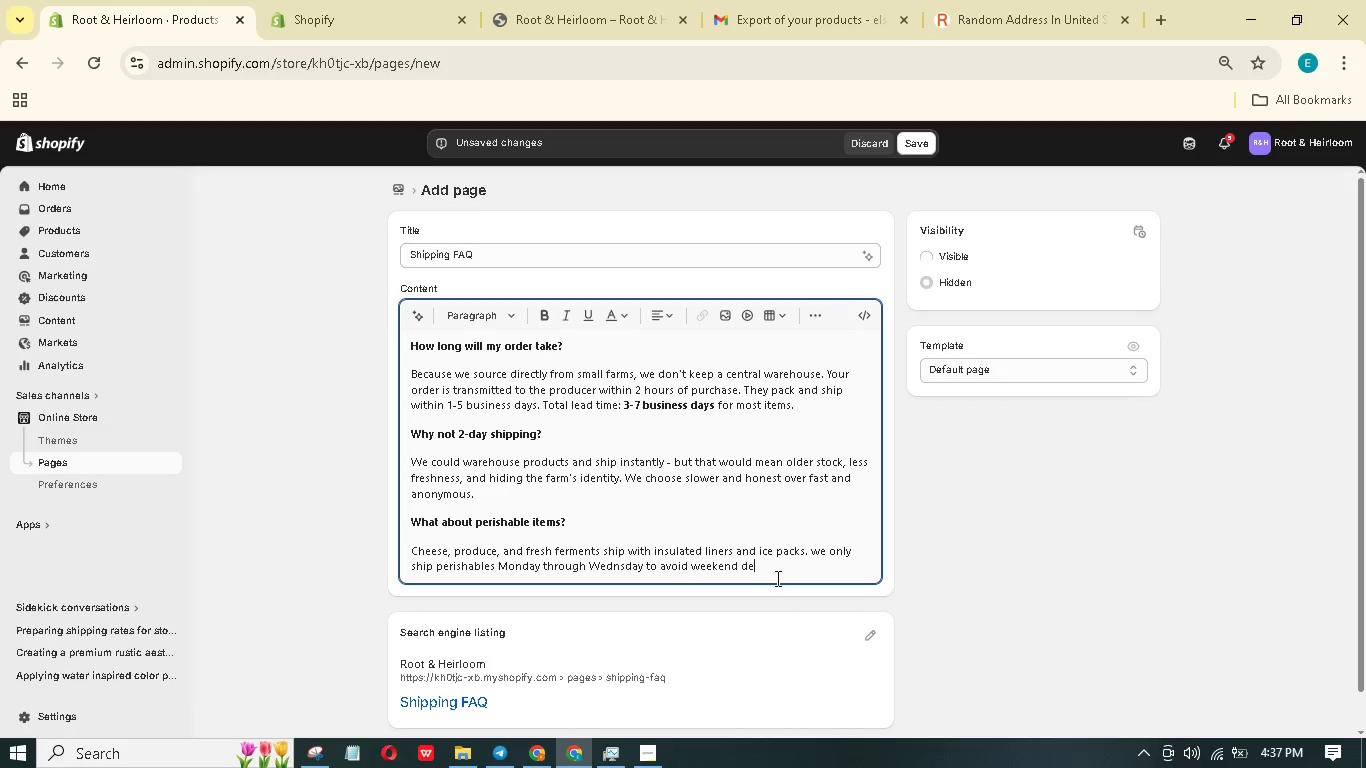 
type(lays. IF your local temperature )
 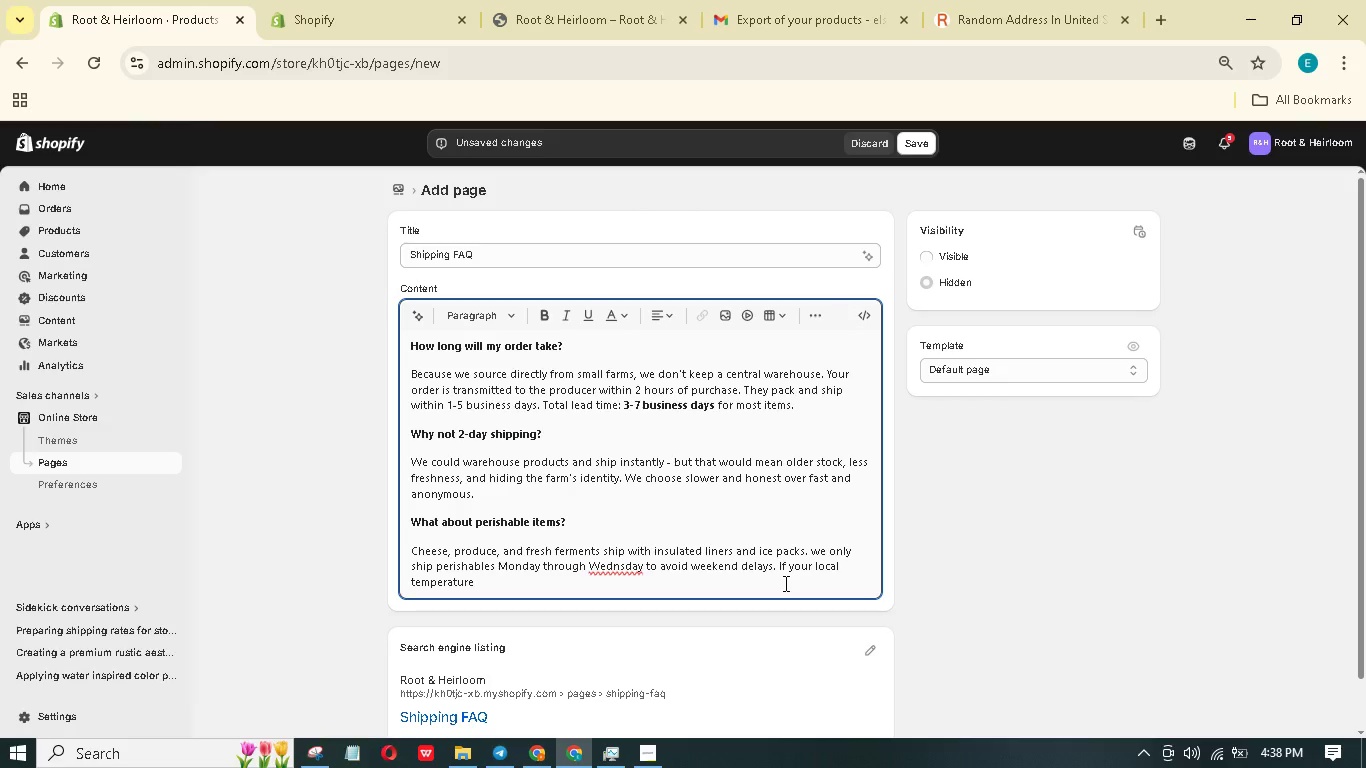 
wait(13.42)
 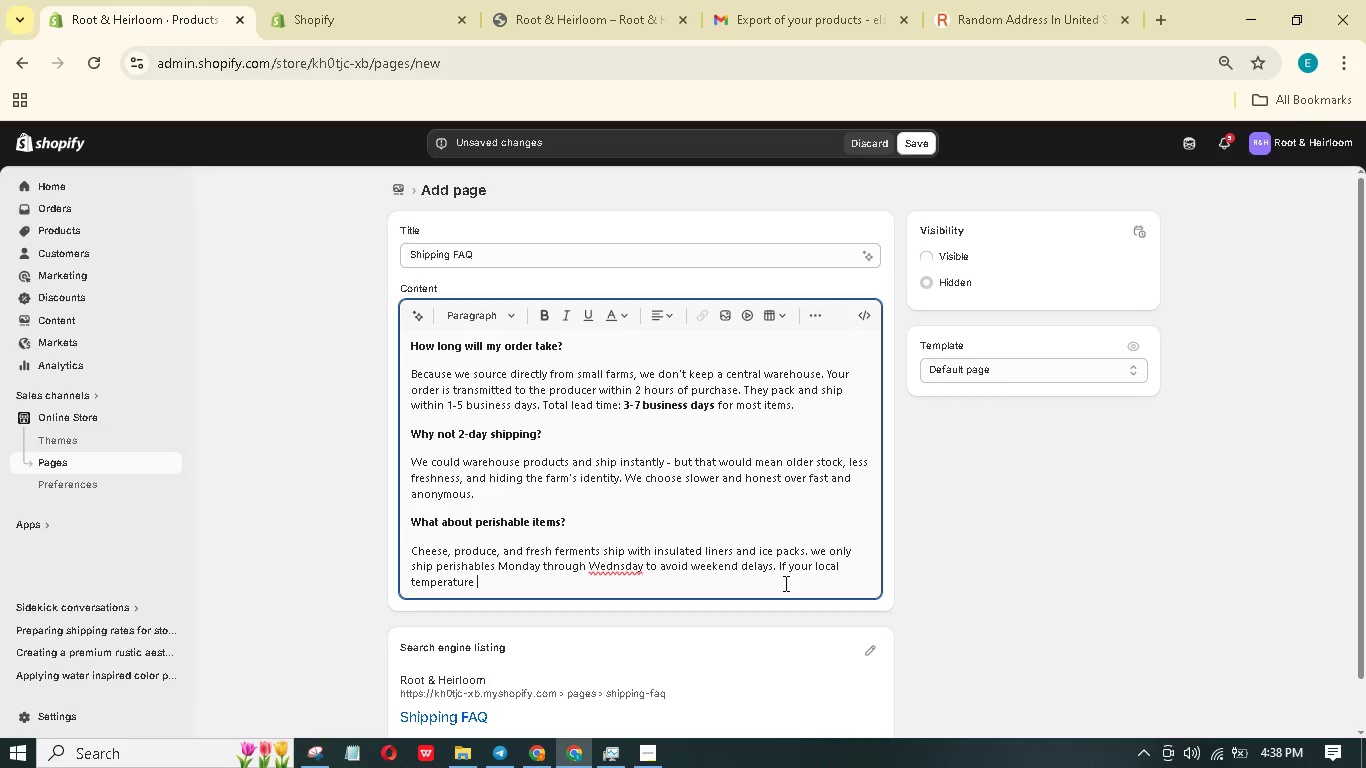 
left_click([620, 567])
 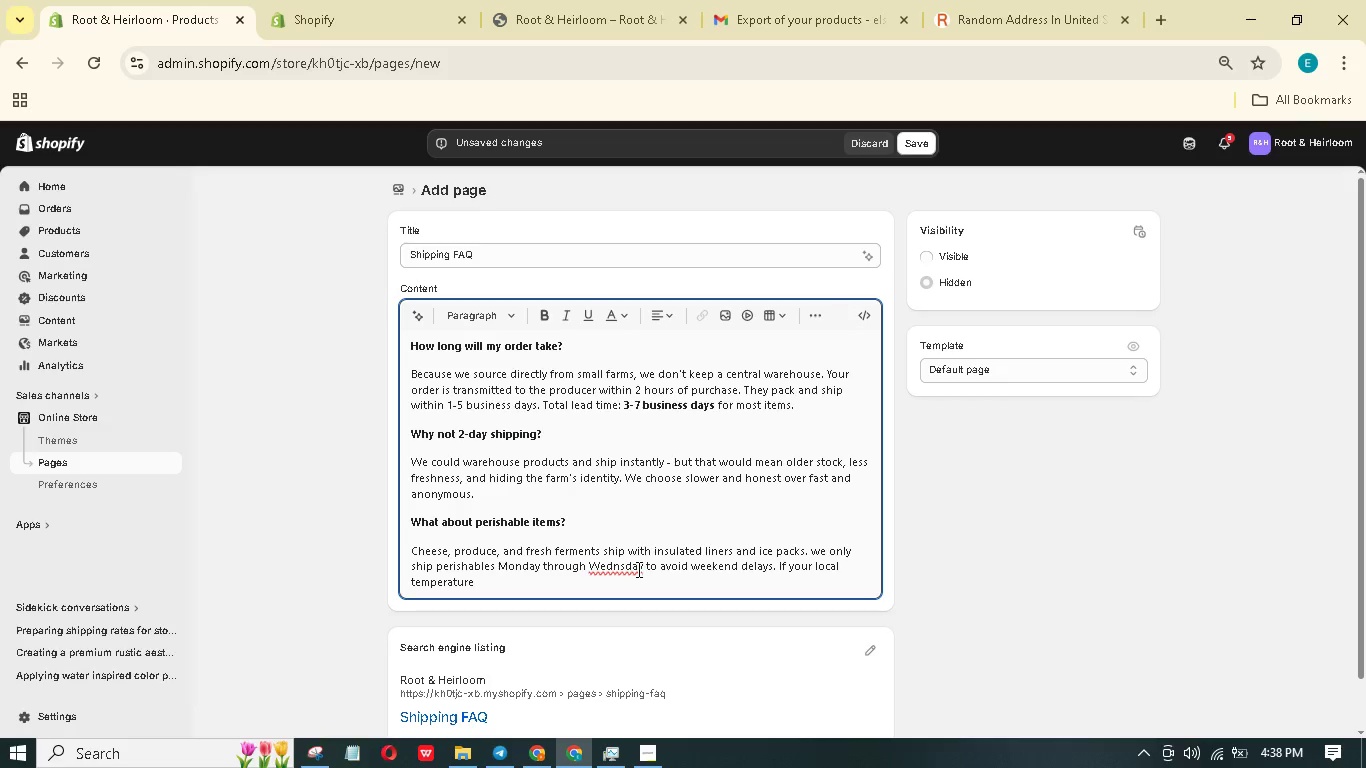 
key(E)
 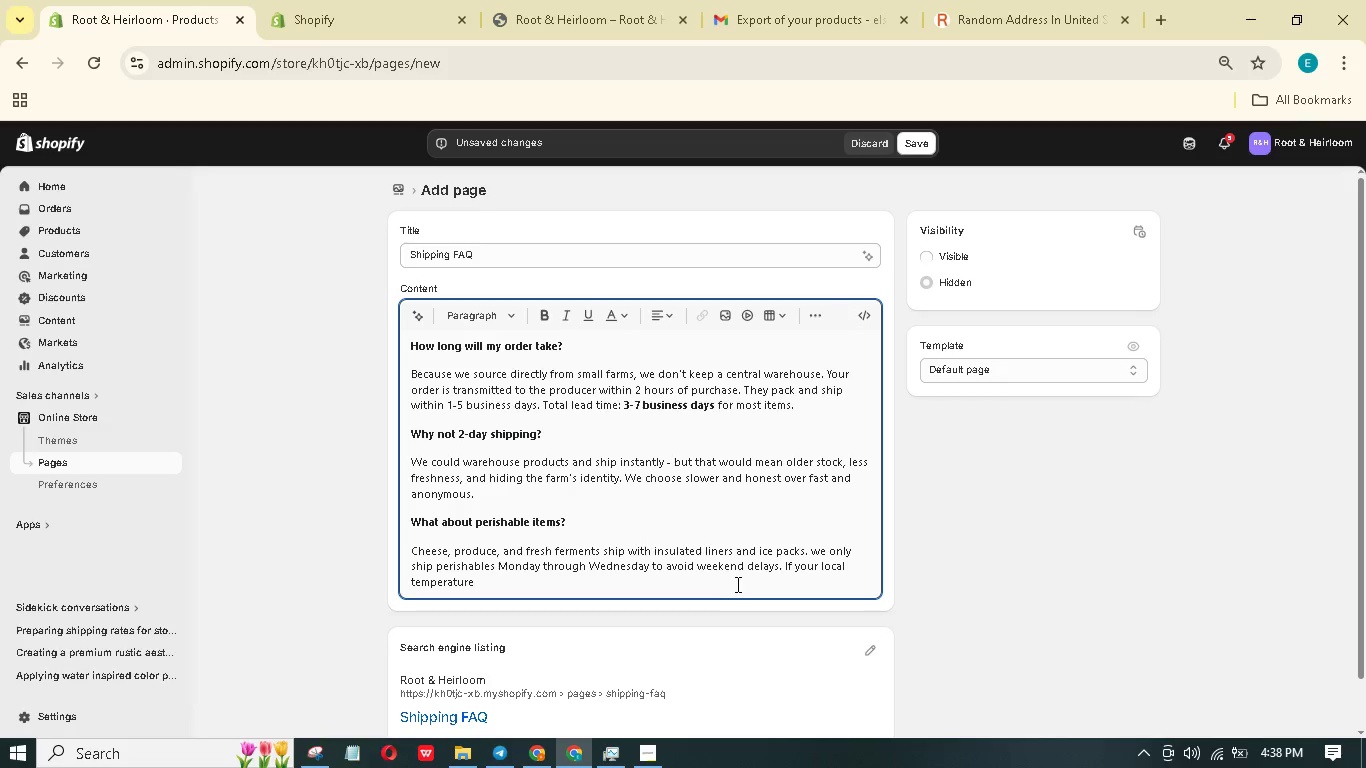 
left_click([735, 584])
 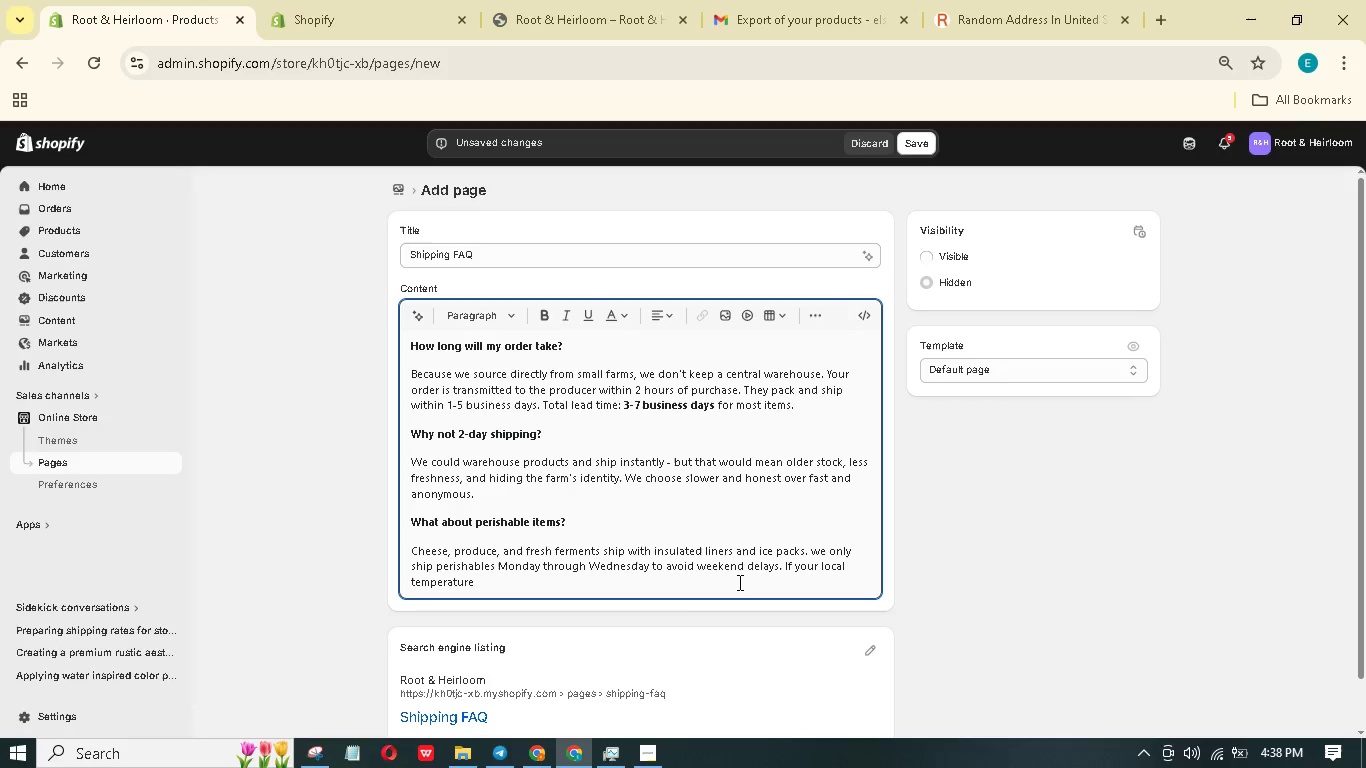 
type( exceeds 85%)
key(Backspace)
type(F)
 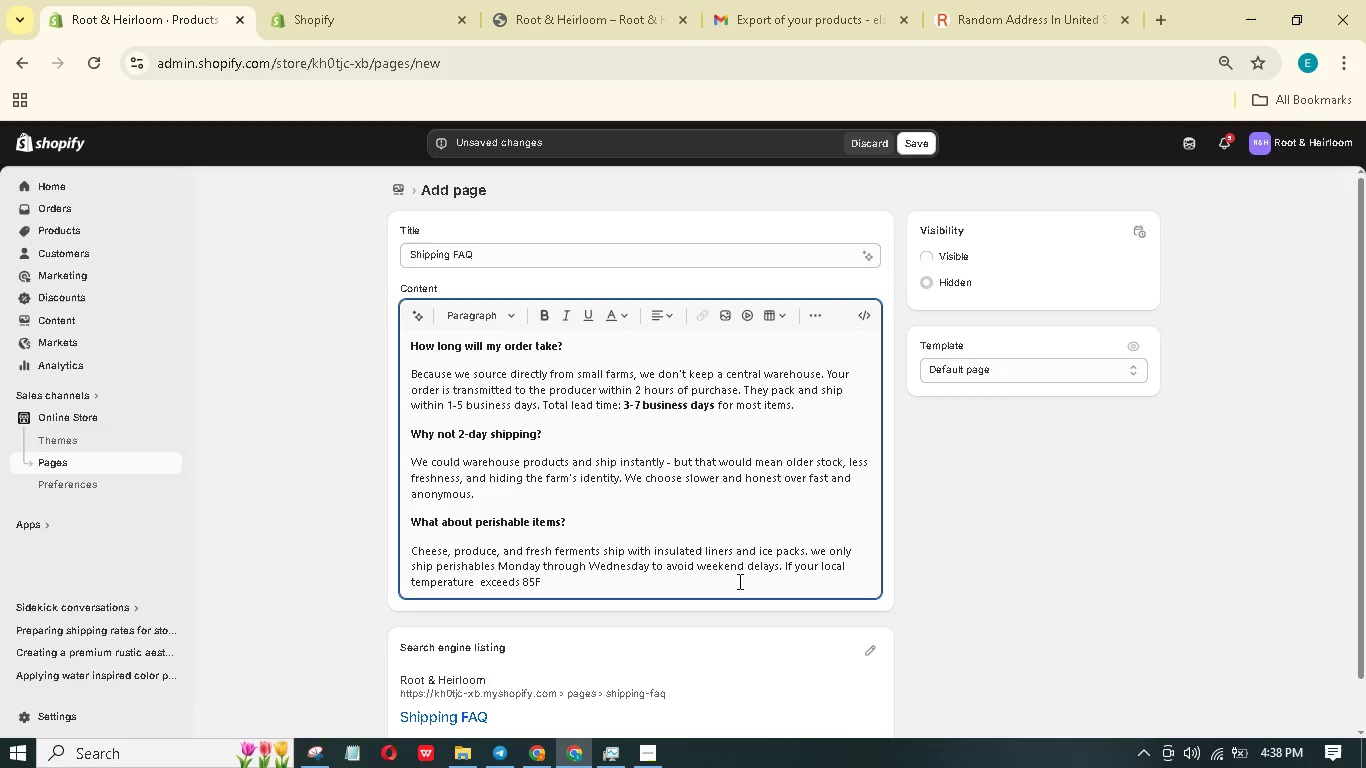 
type(, we may hold your order or contact you to reschedule. )
 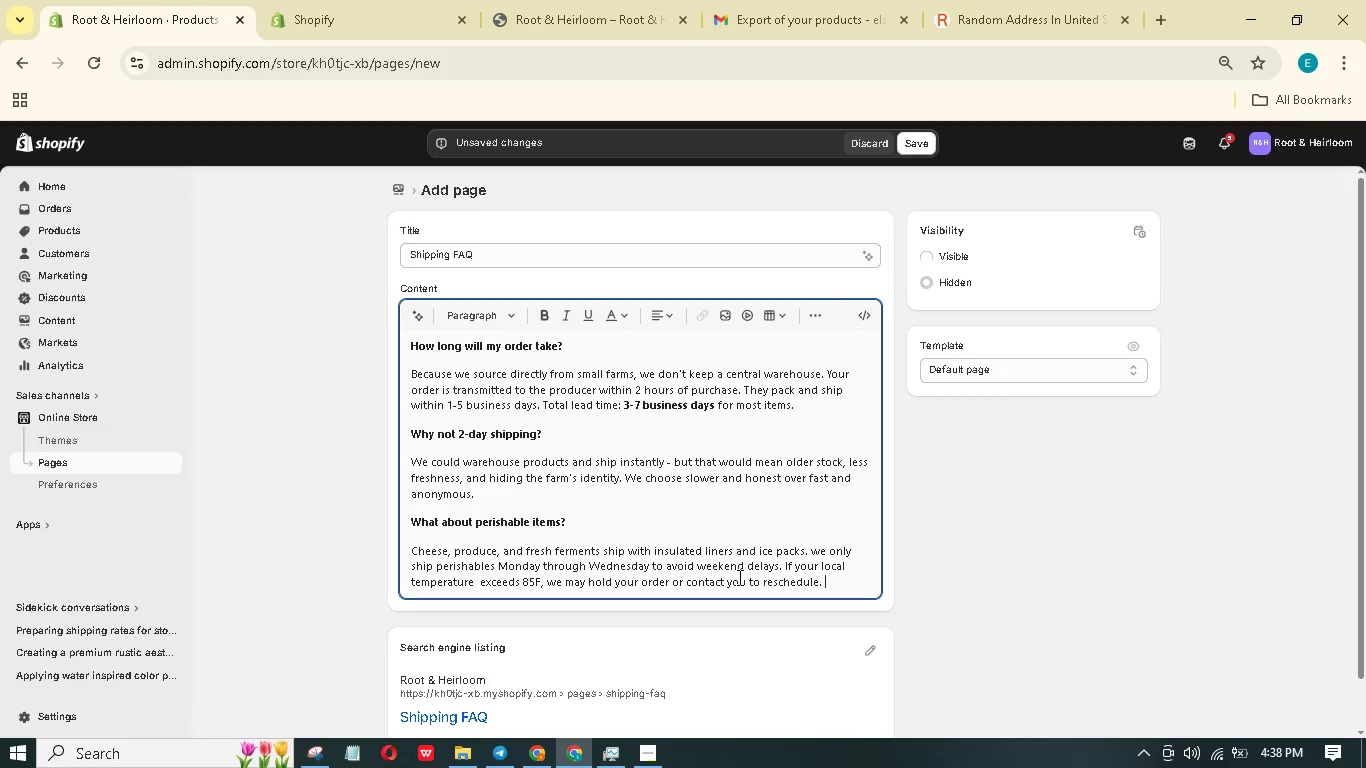 
key(Enter)
 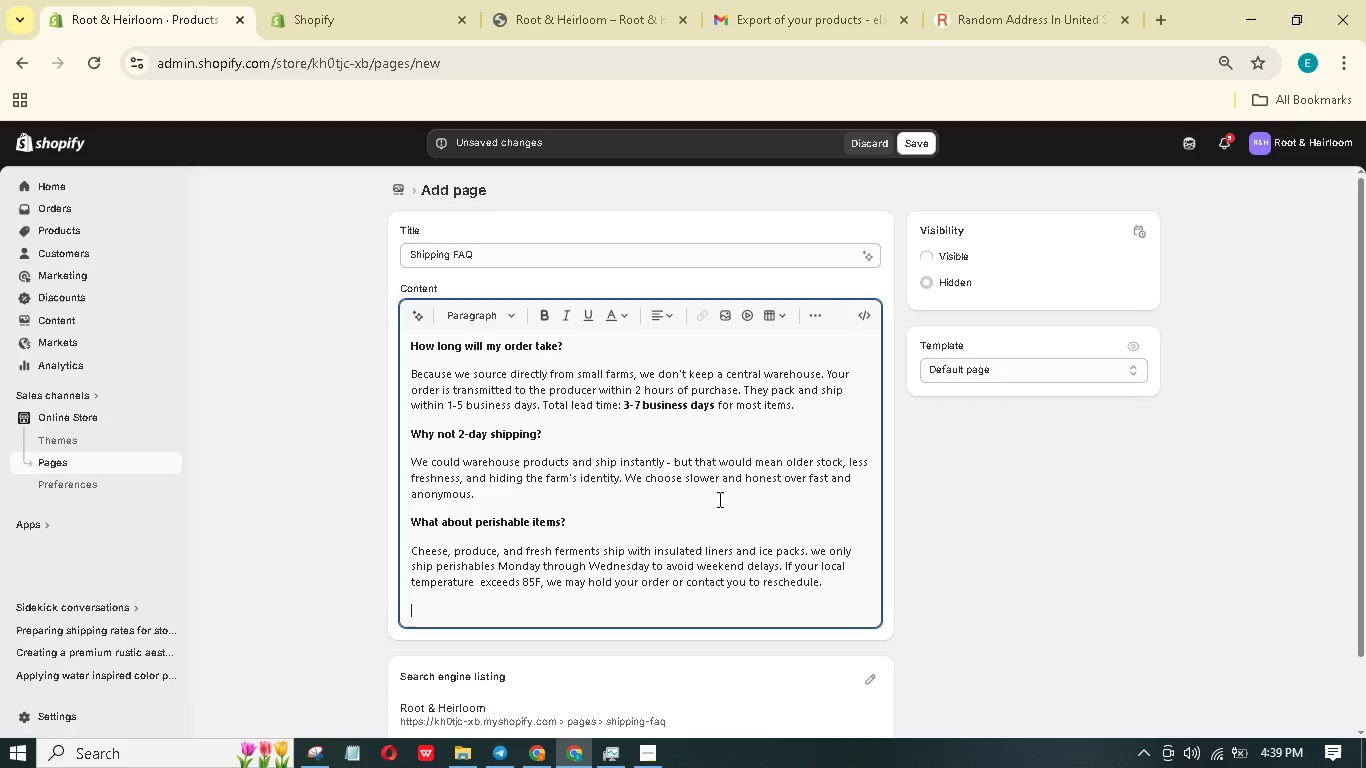 
wait(11.38)
 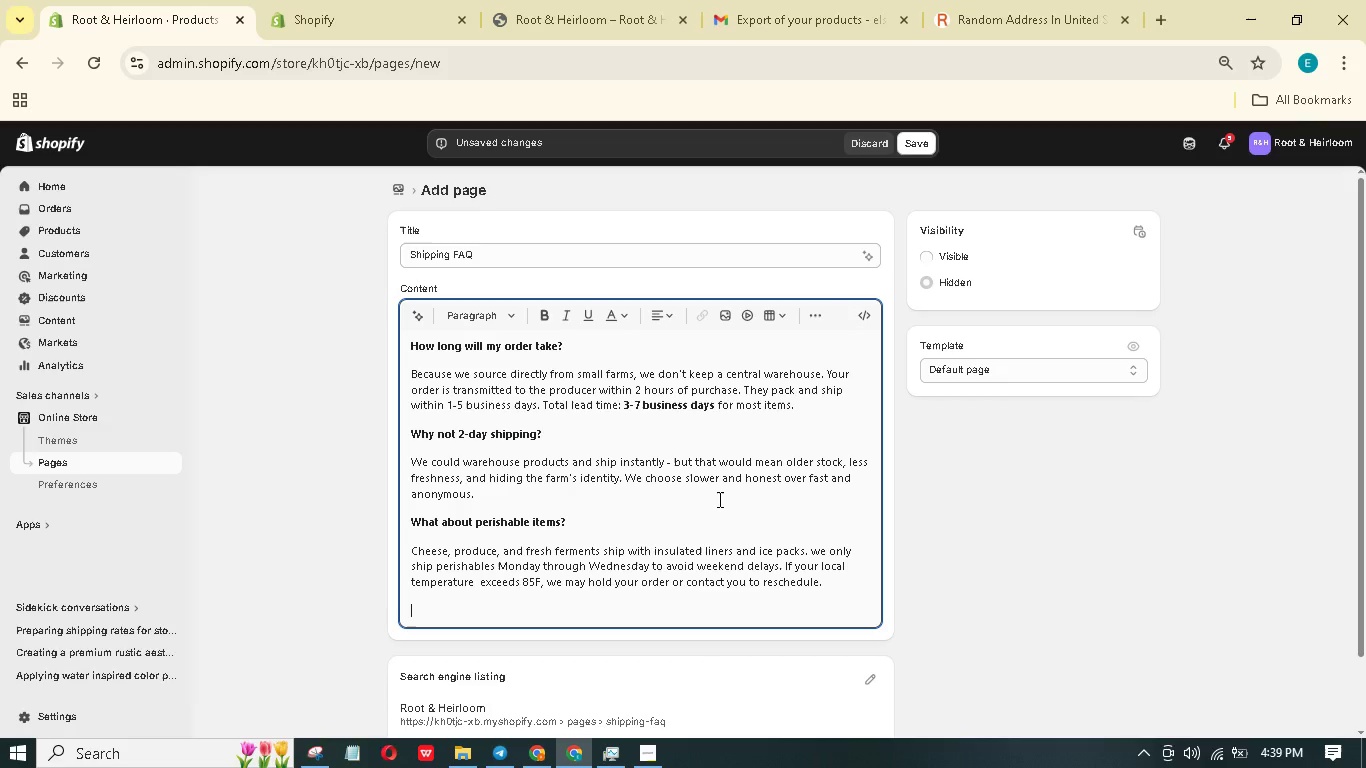 
hold_key(key=ShiftLeft, duration=0.39)
 